 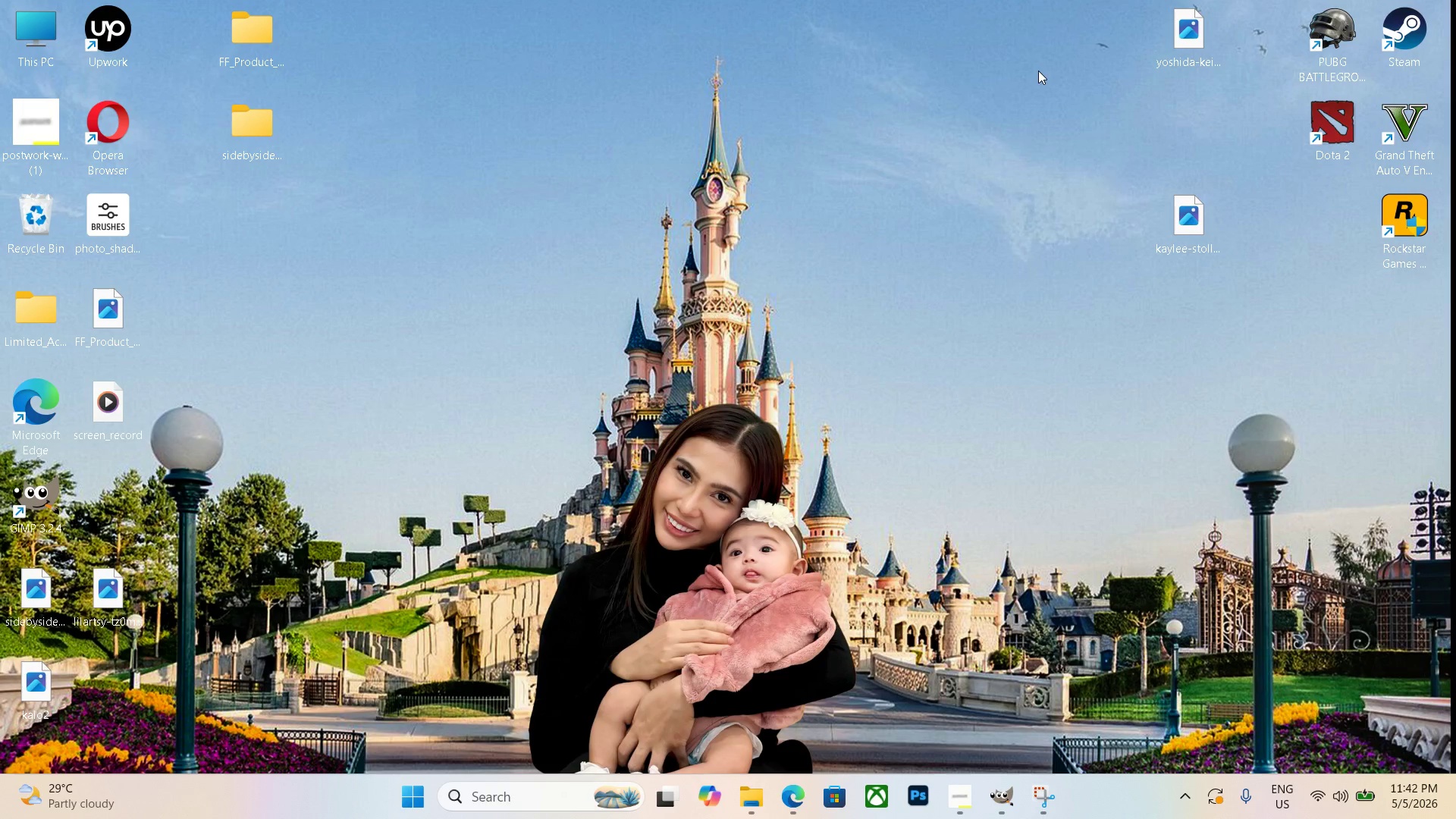 
left_click_drag(start_coordinate=[36, 601], to_coordinate=[257, 155])
 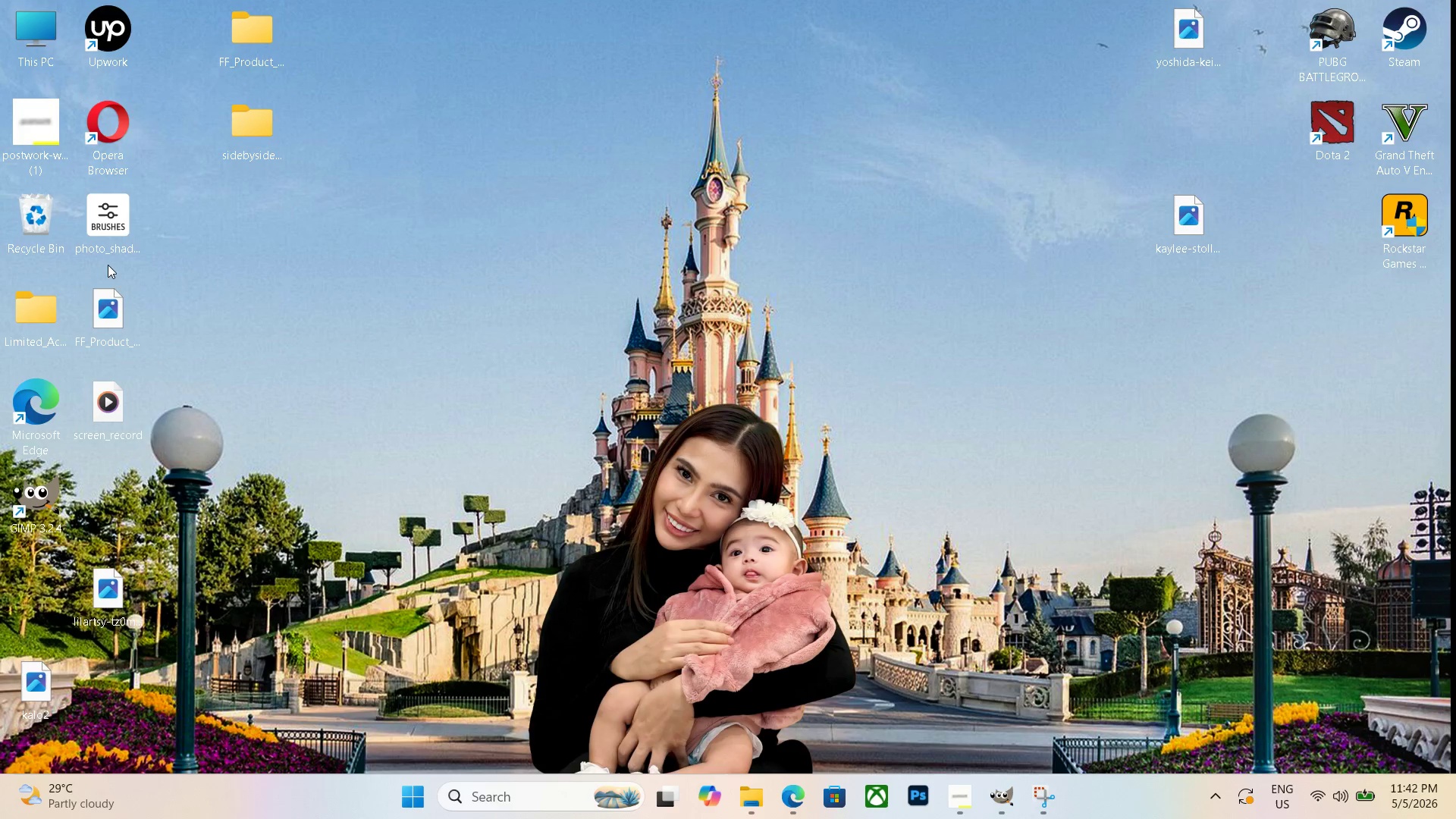 
left_click_drag(start_coordinate=[108, 312], to_coordinate=[259, 48])
 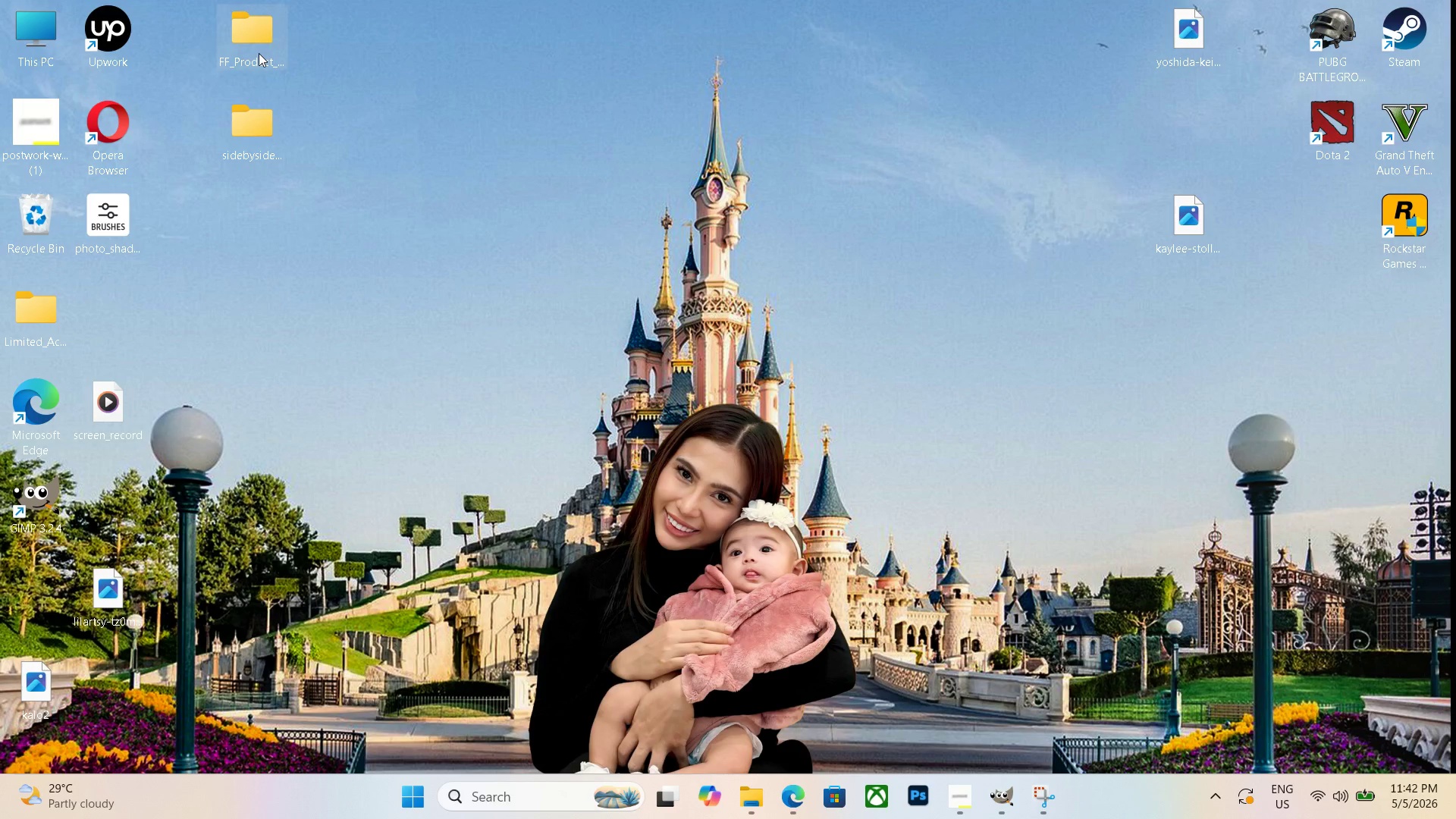 
double_click([258, 52])
 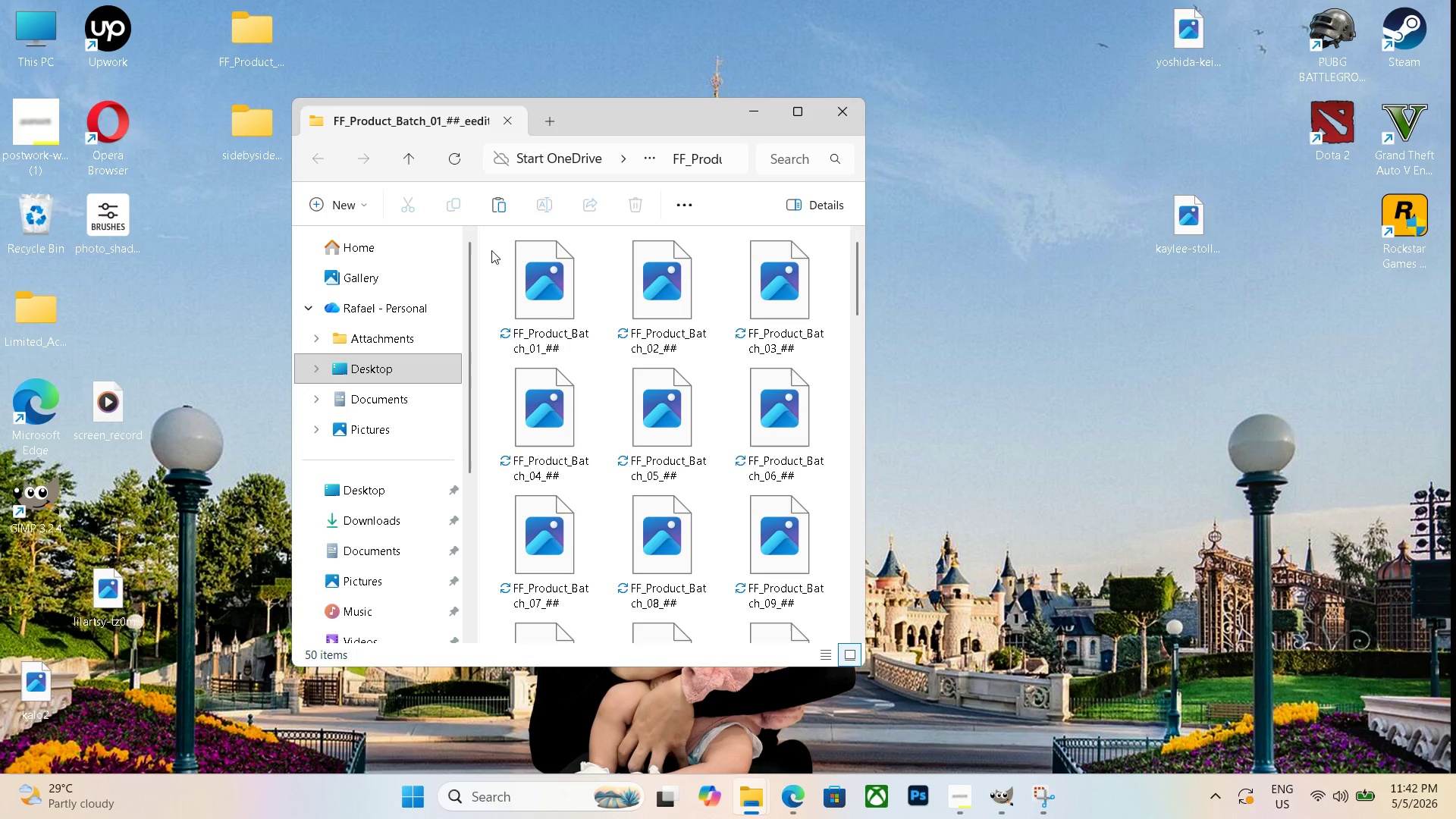 
scroll: coordinate [482, 360], scroll_direction: down, amount: 21.0
 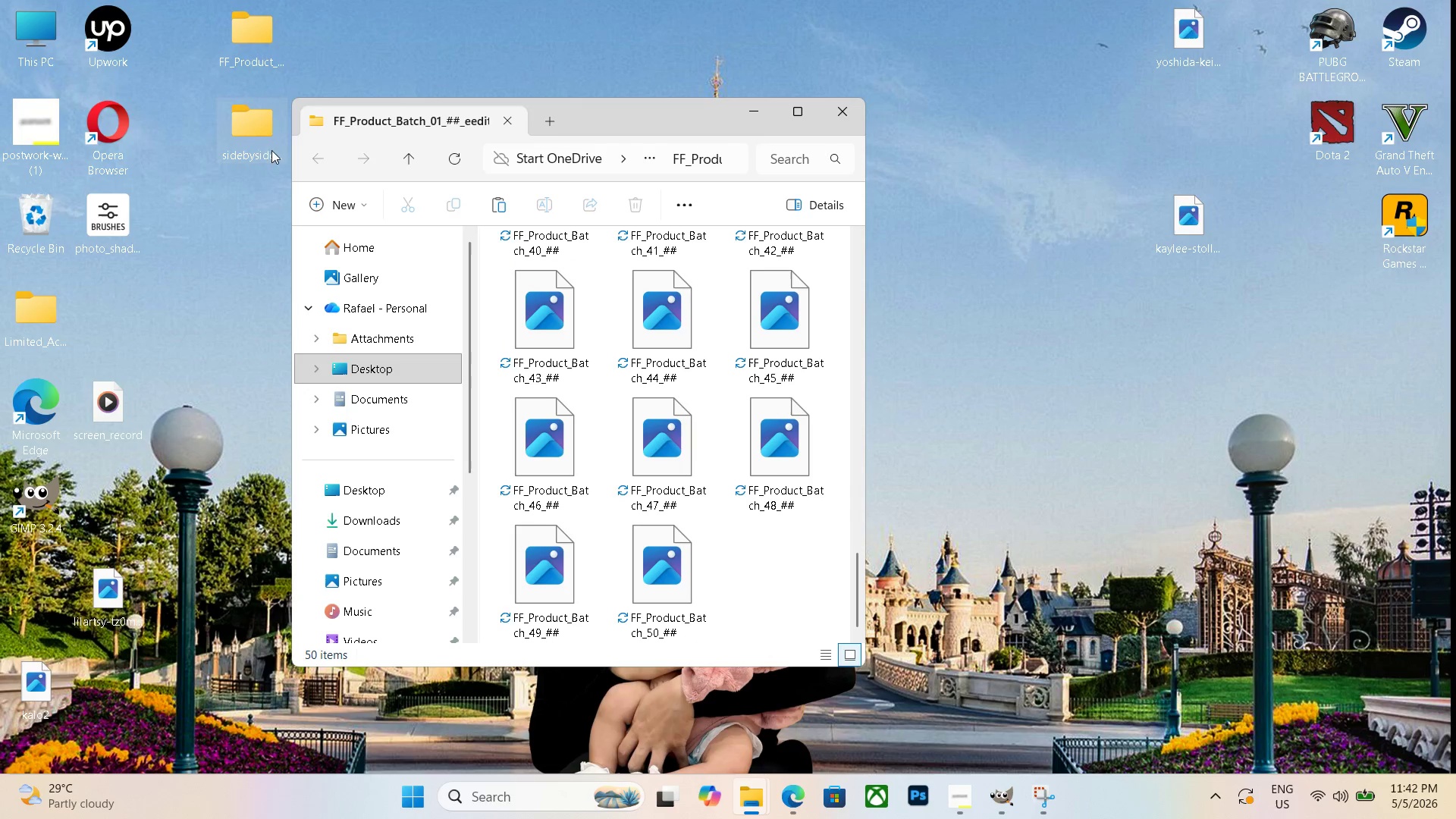 
left_click_drag(start_coordinate=[258, 140], to_coordinate=[760, 578])
 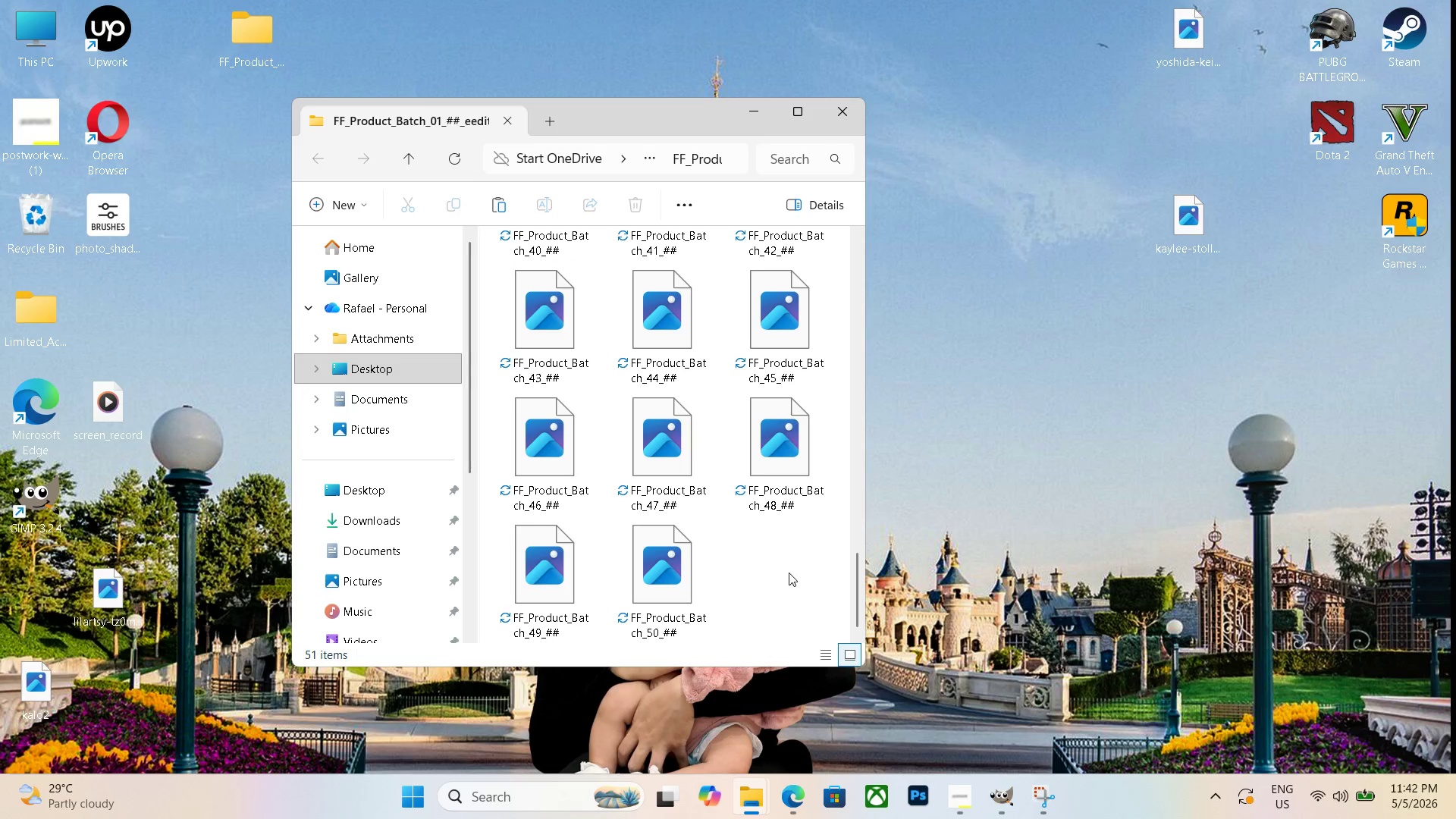 
scroll: coordinate [728, 533], scroll_direction: down, amount: 17.0
 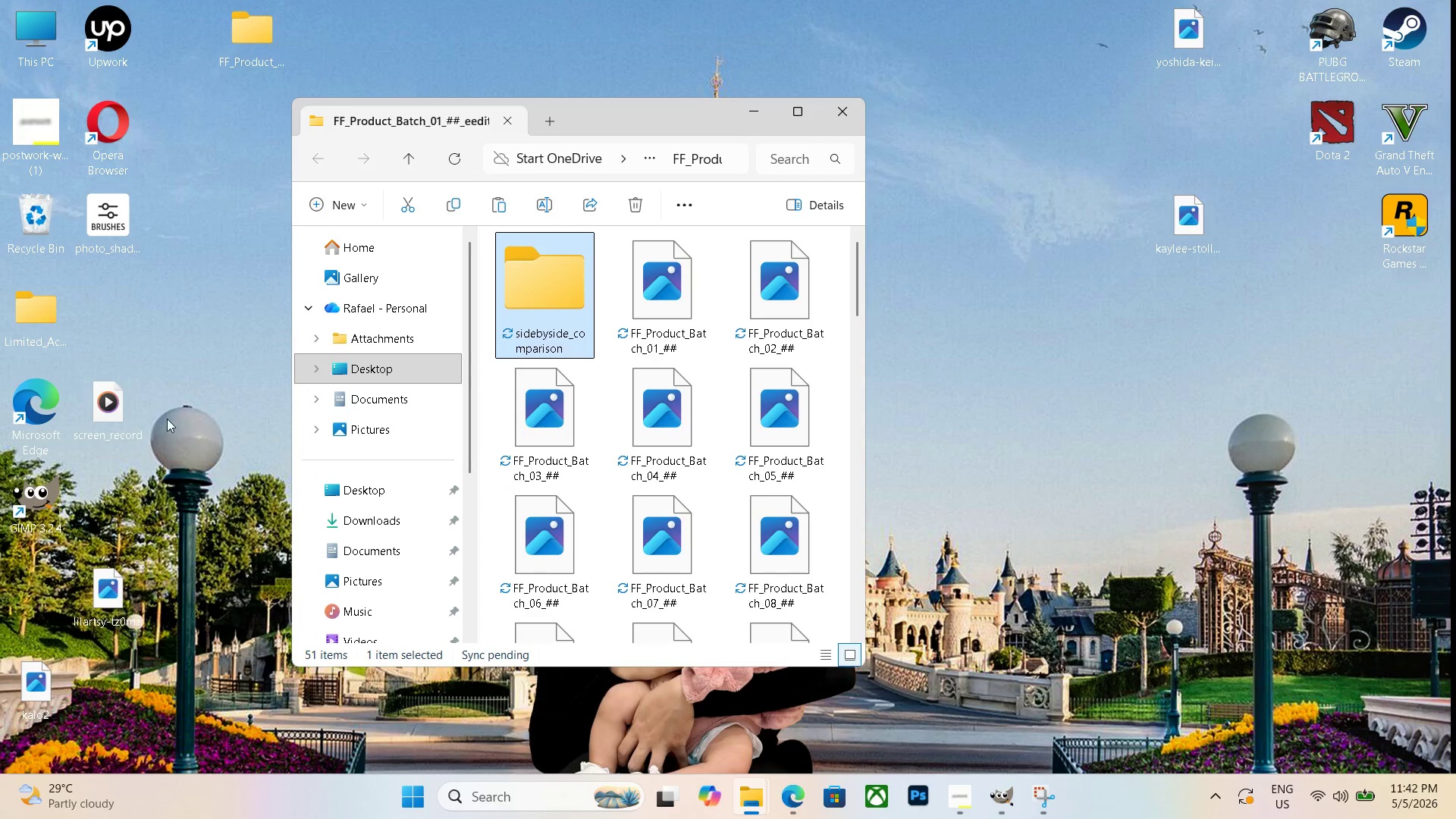 
left_click_drag(start_coordinate=[114, 419], to_coordinate=[619, 320])
 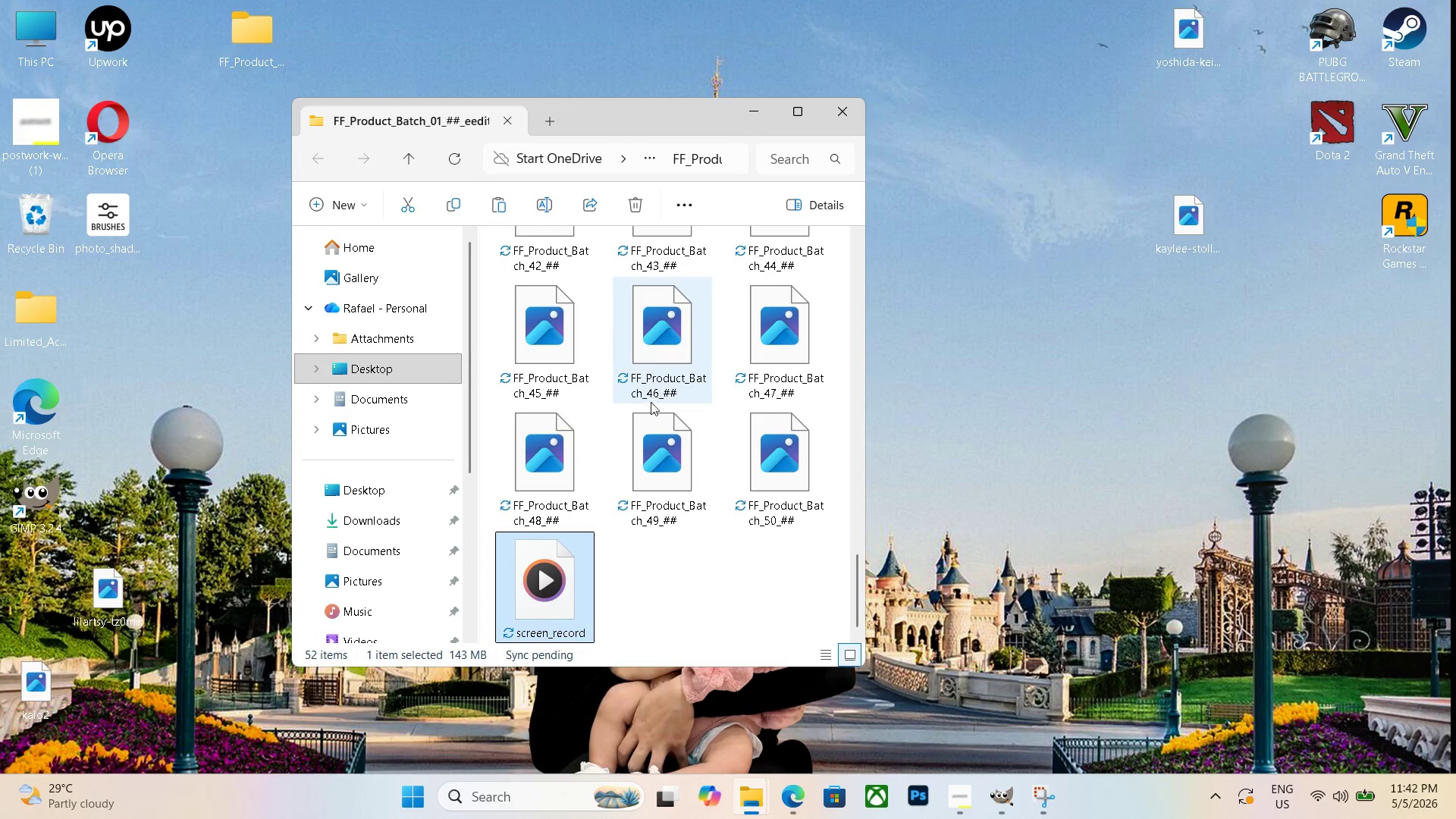 
scroll: coordinate [651, 554], scroll_direction: up, amount: 23.0
 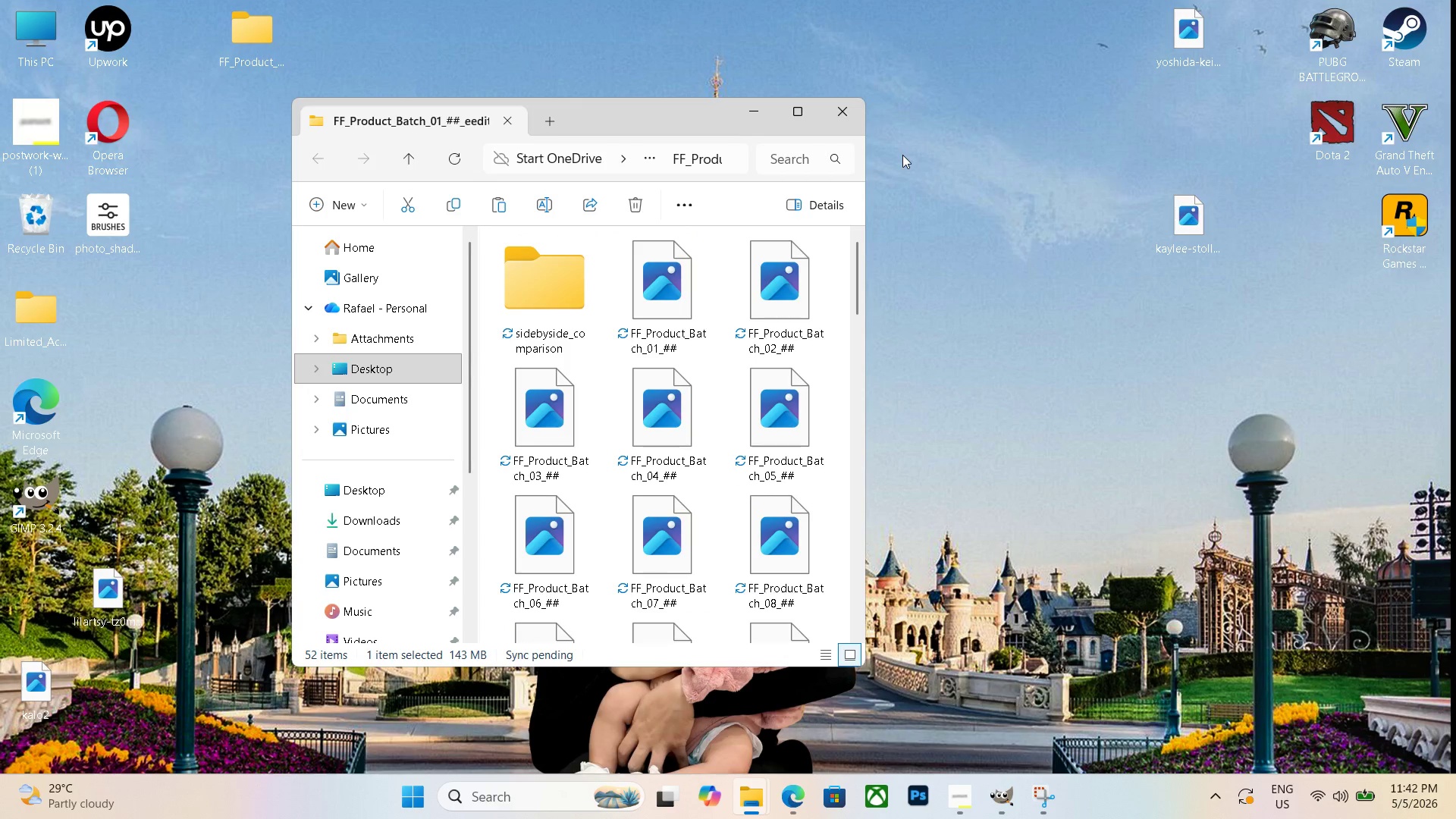 
left_click([792, 108])
 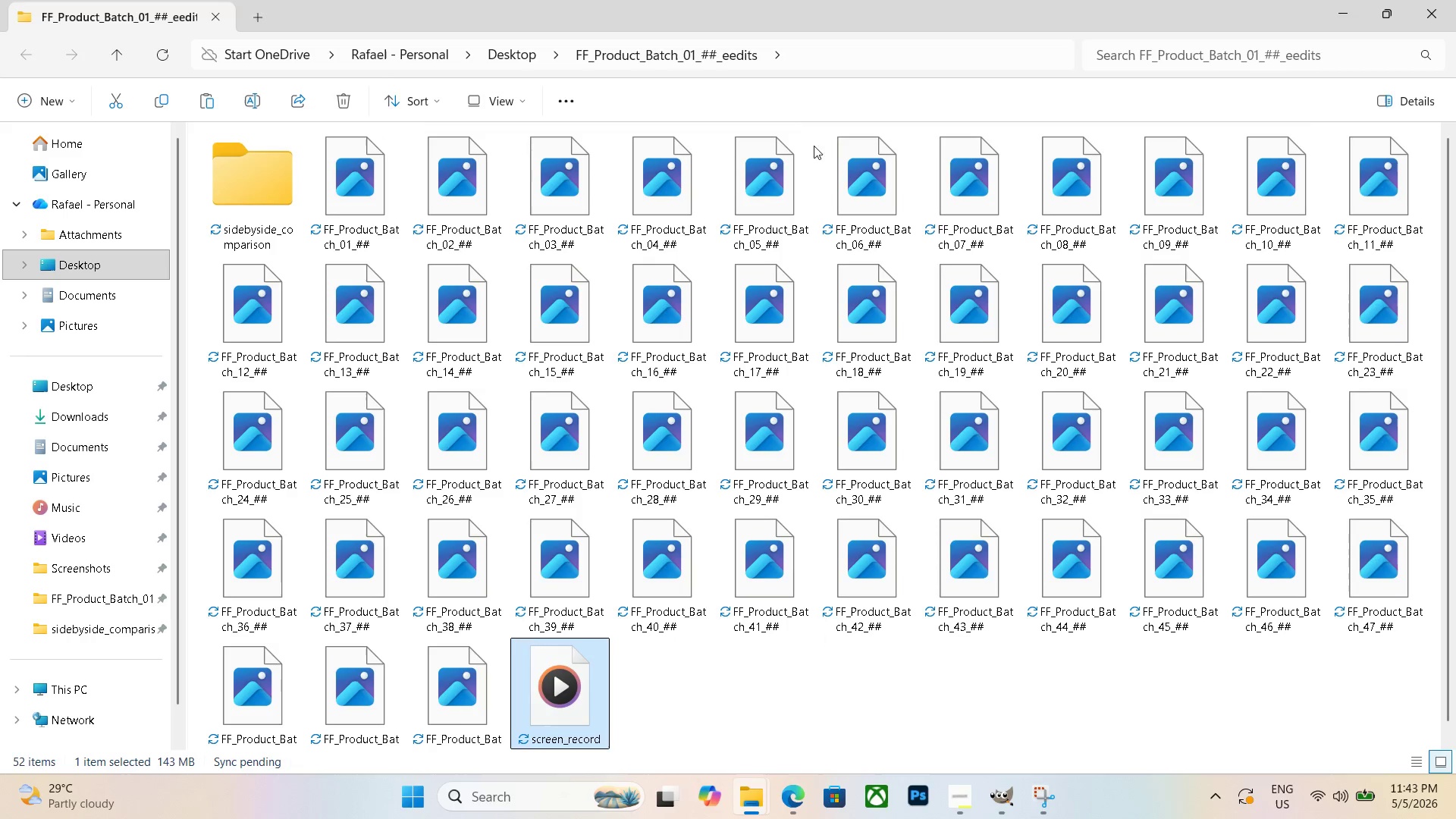 
hold_key(key=ControlLeft, duration=0.47)
scroll: coordinate [1009, 368], scroll_direction: down, amount: 6.0
 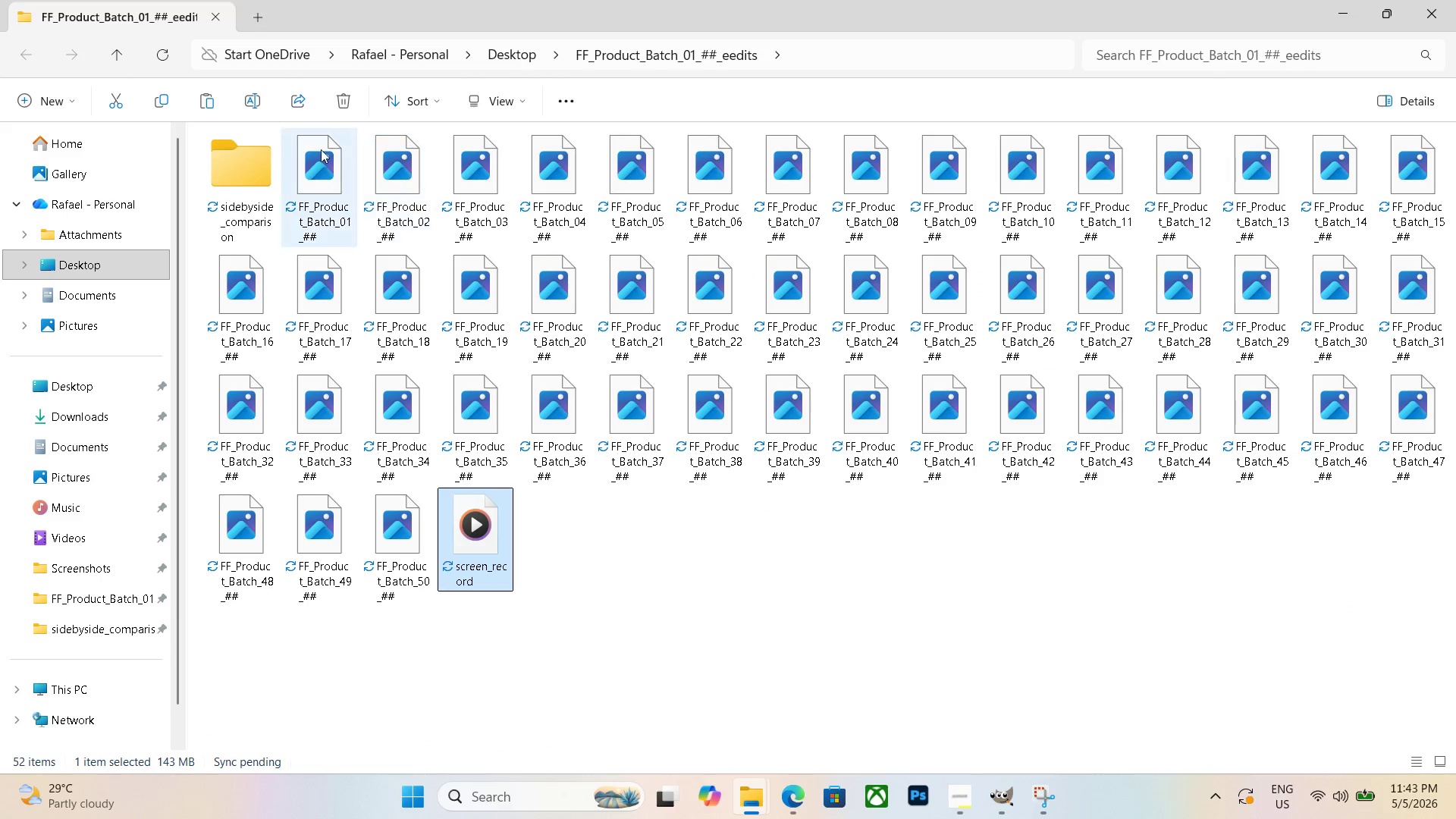 
key(Control+ControlLeft)
 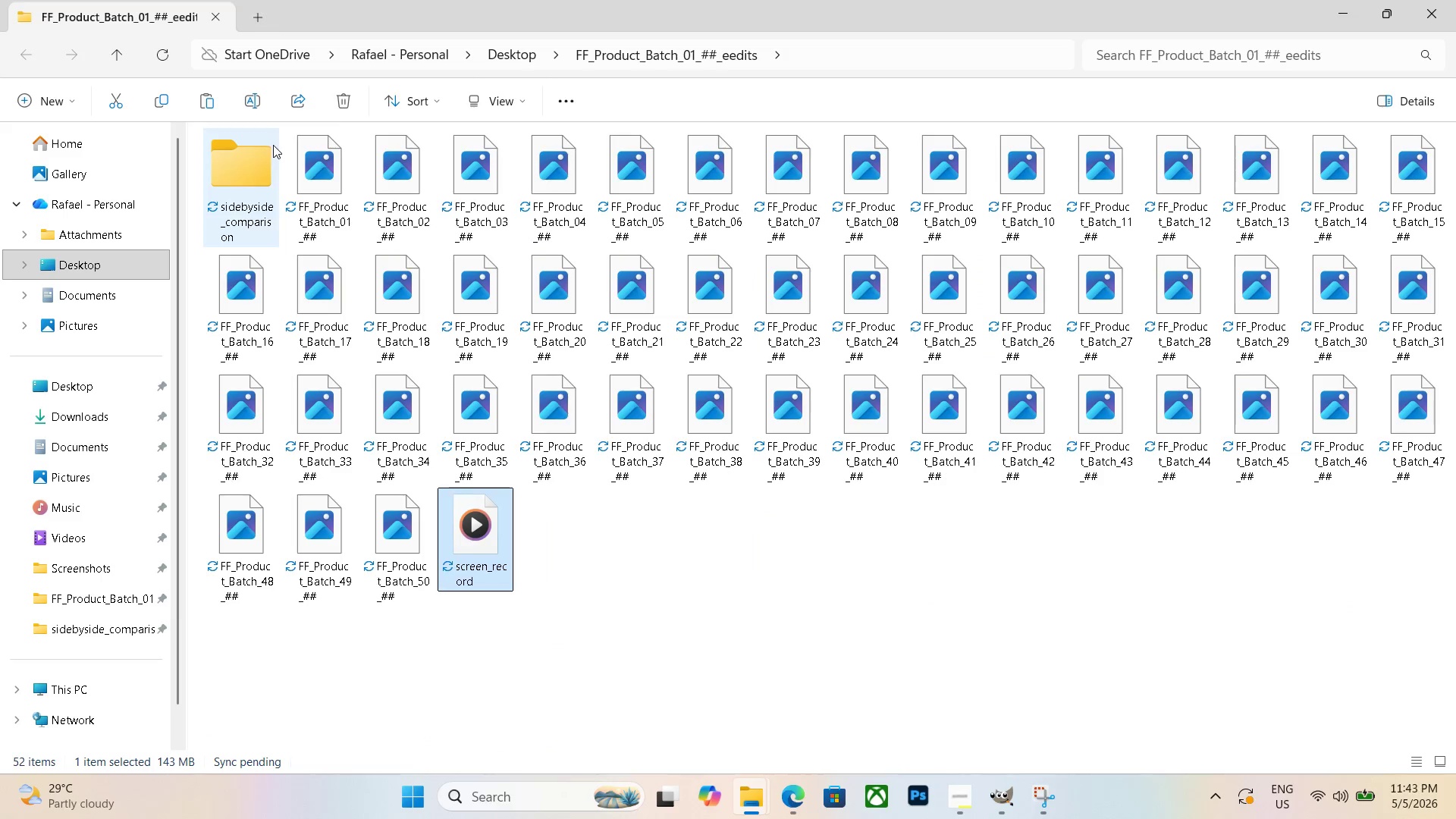 
key(Control+A)
 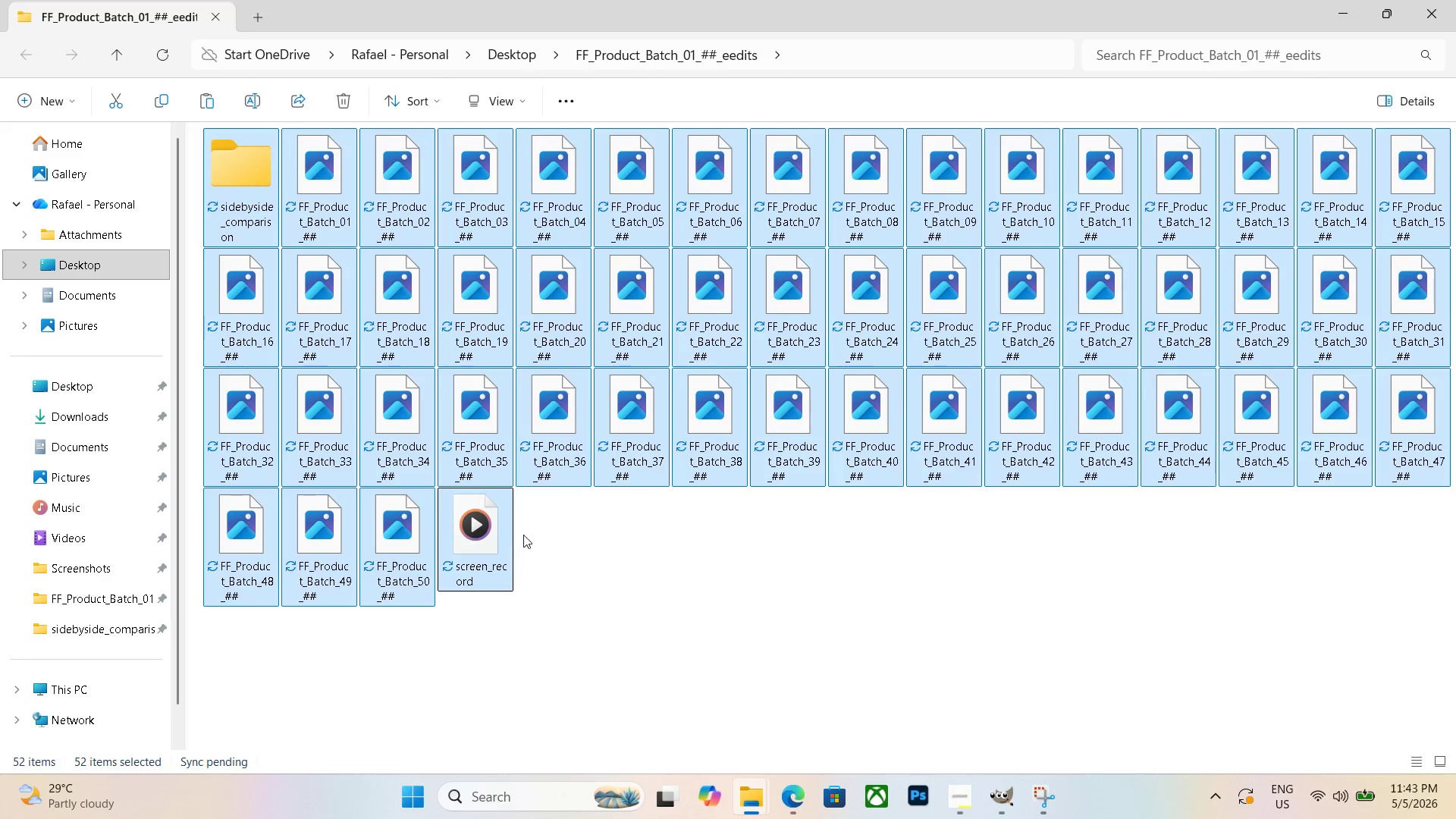 
right_click([507, 535])
 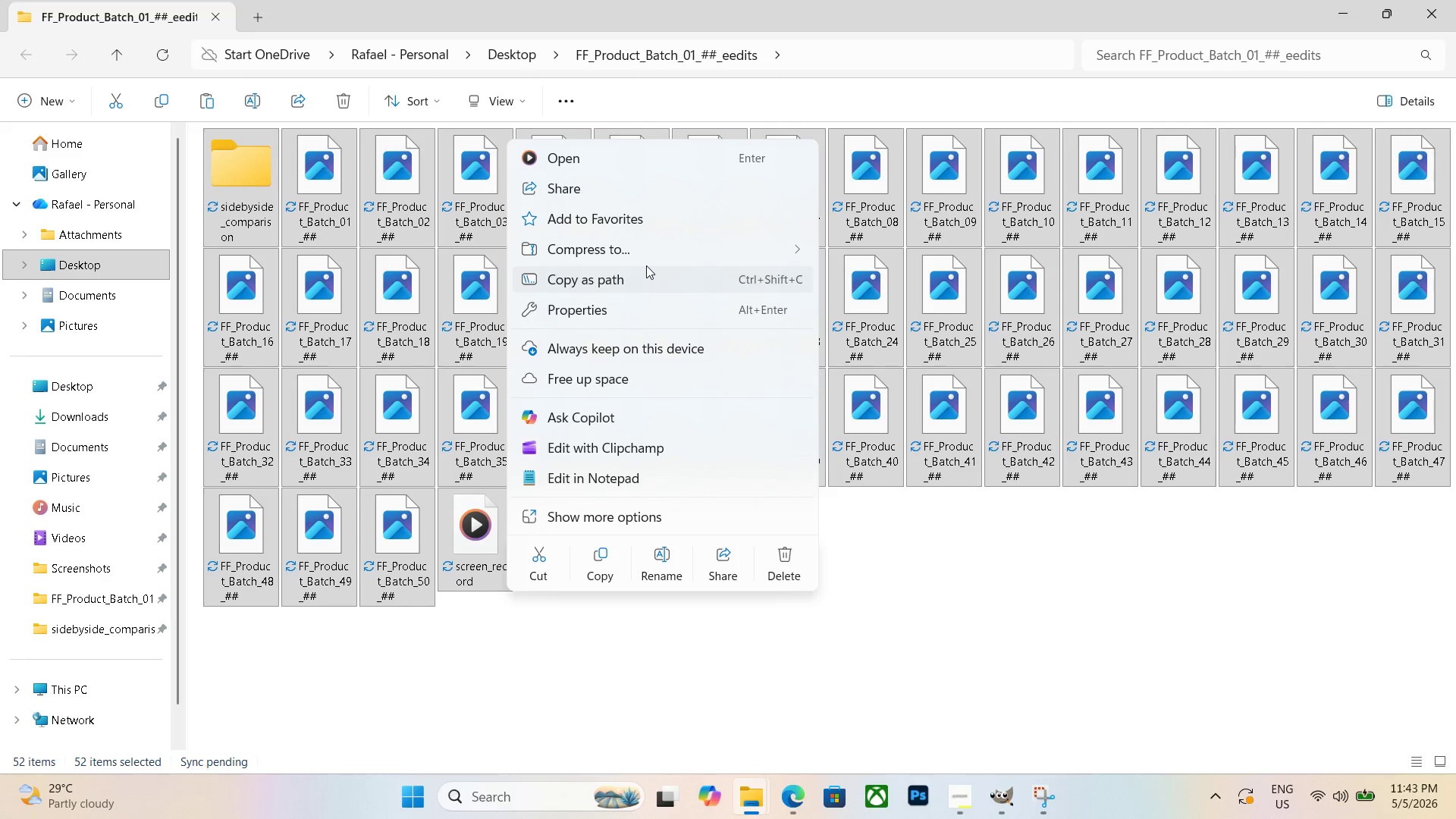 
left_click([642, 252])
 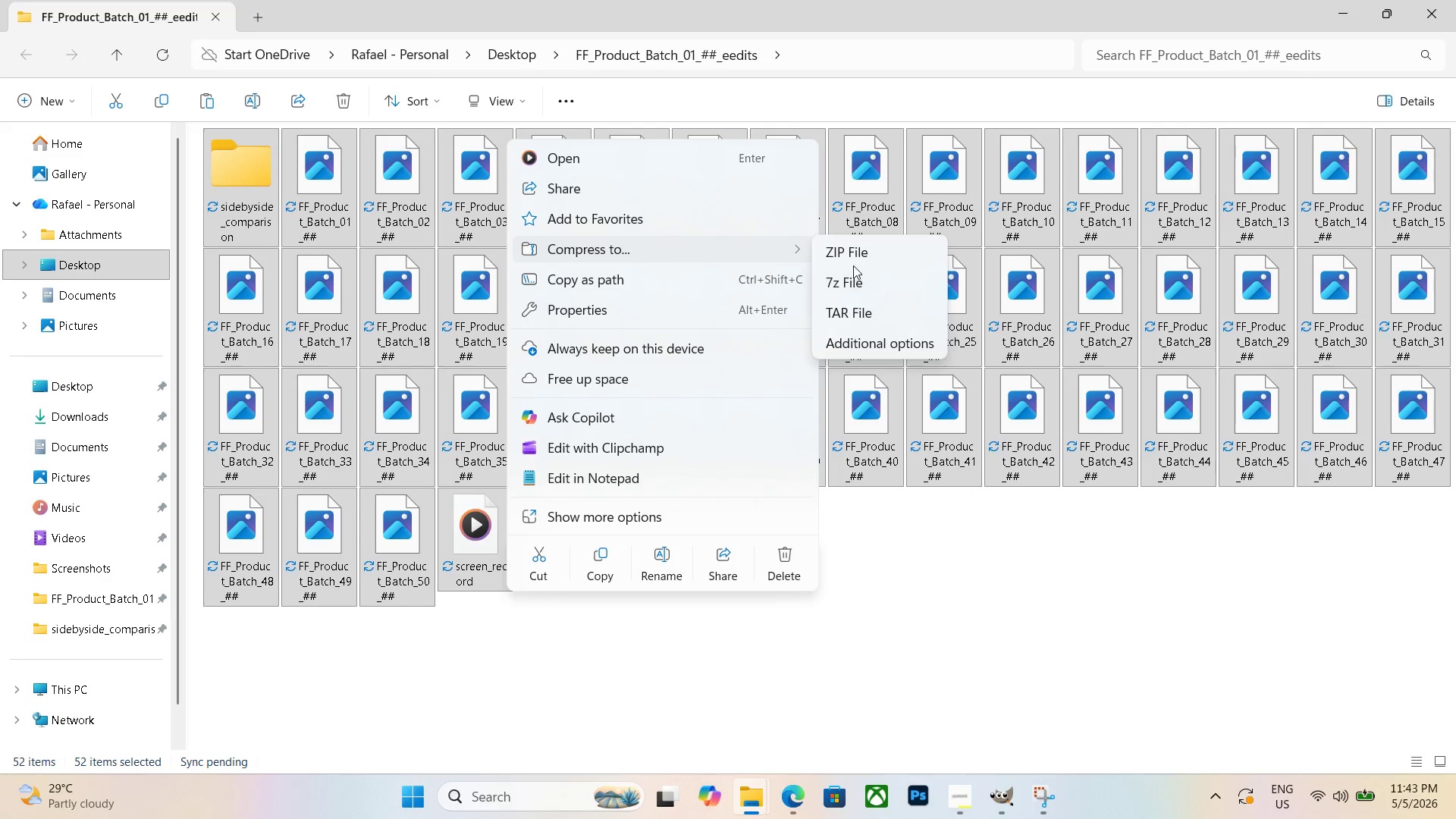 
left_click([855, 258])
 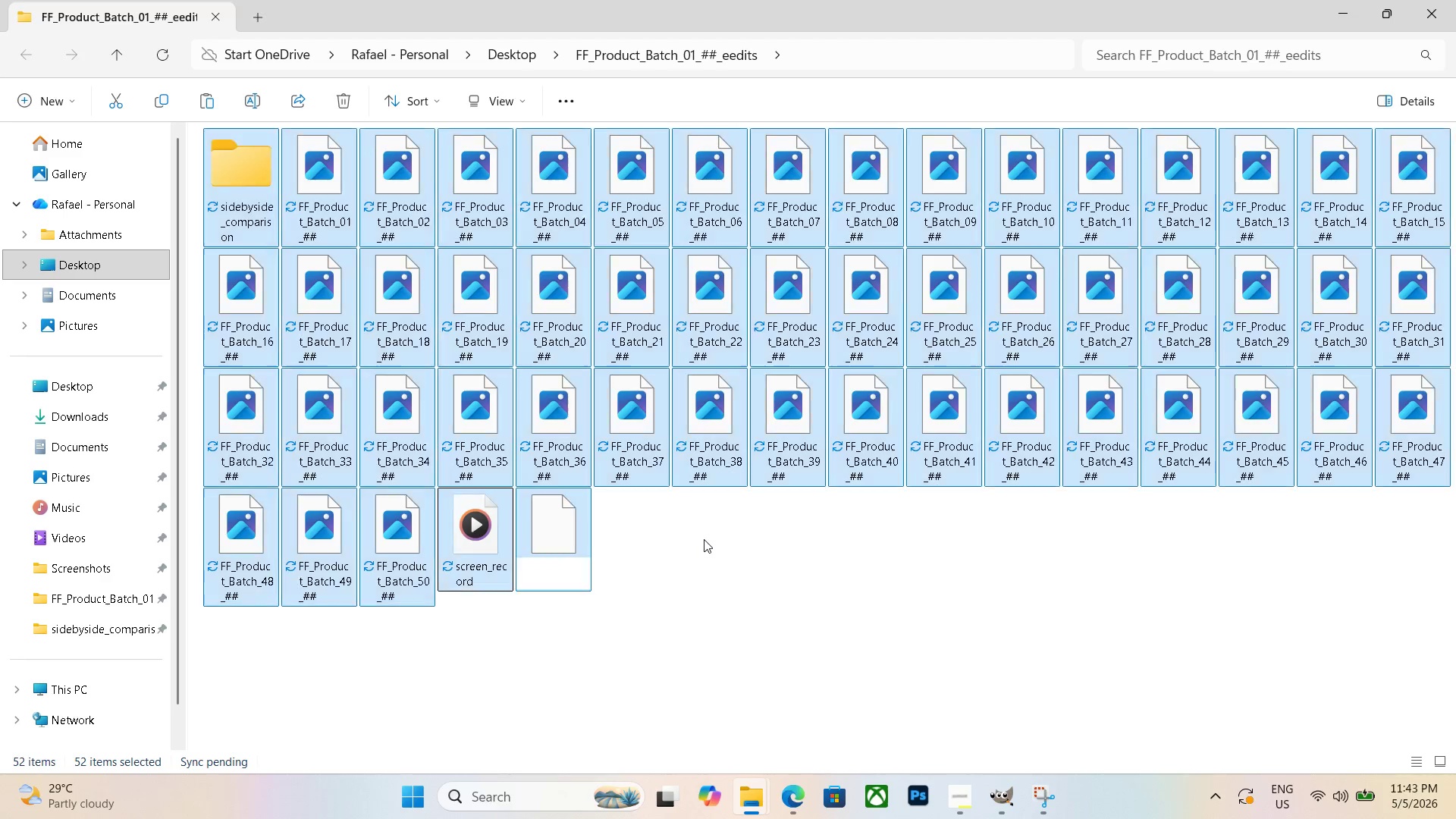 
wait(11.77)
 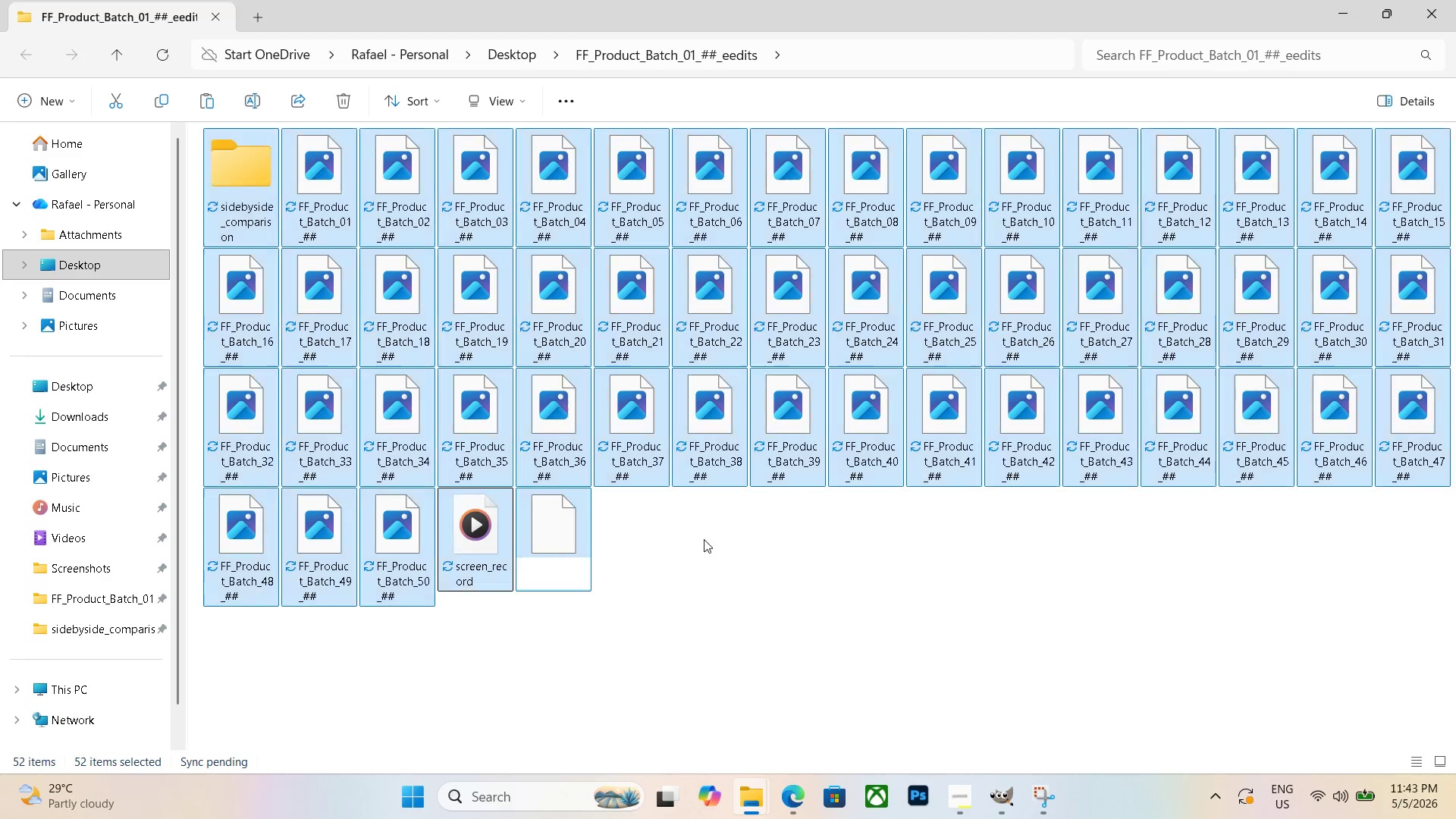 
left_click([1339, 3])
 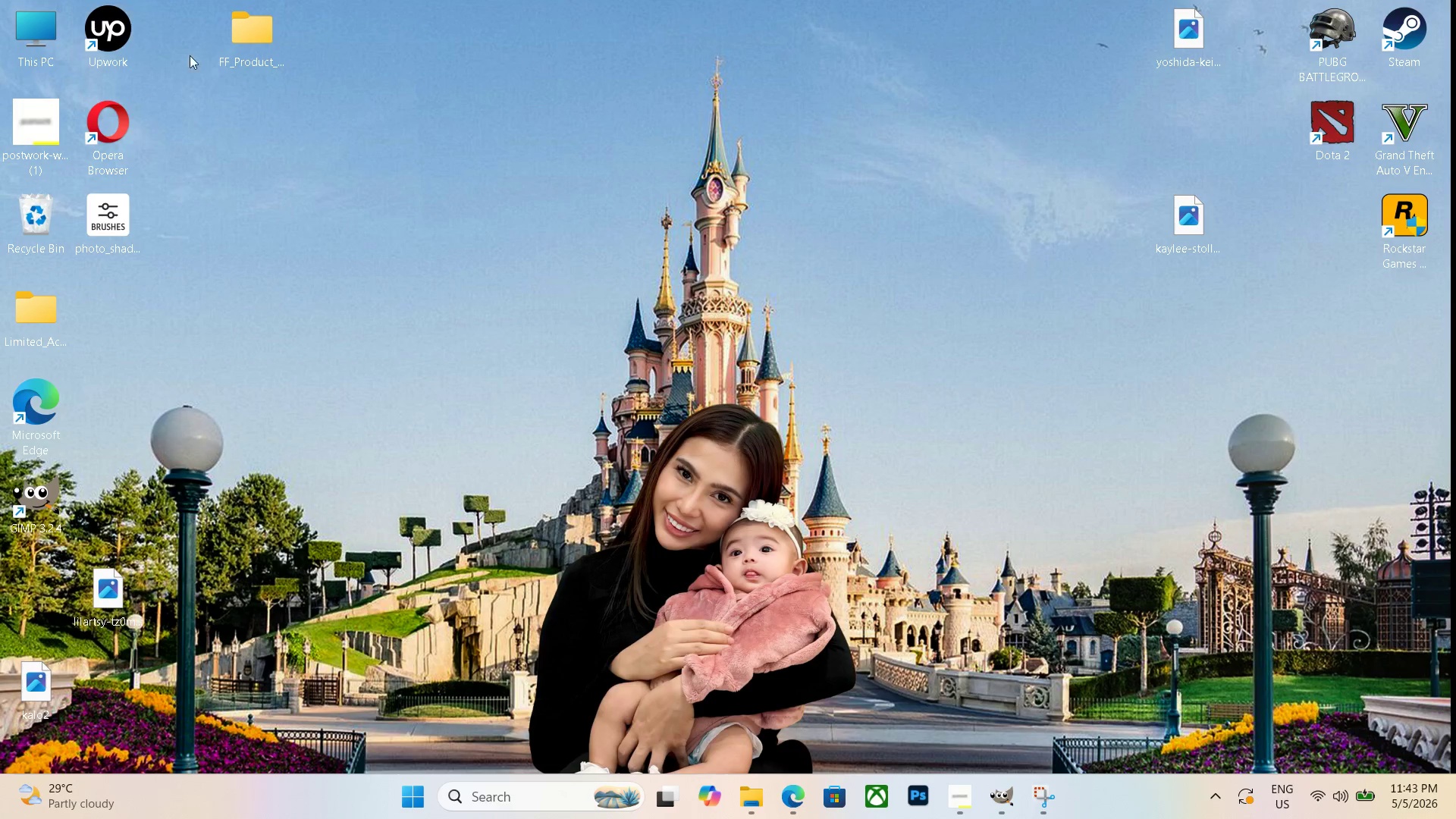 
left_click([231, 55])
 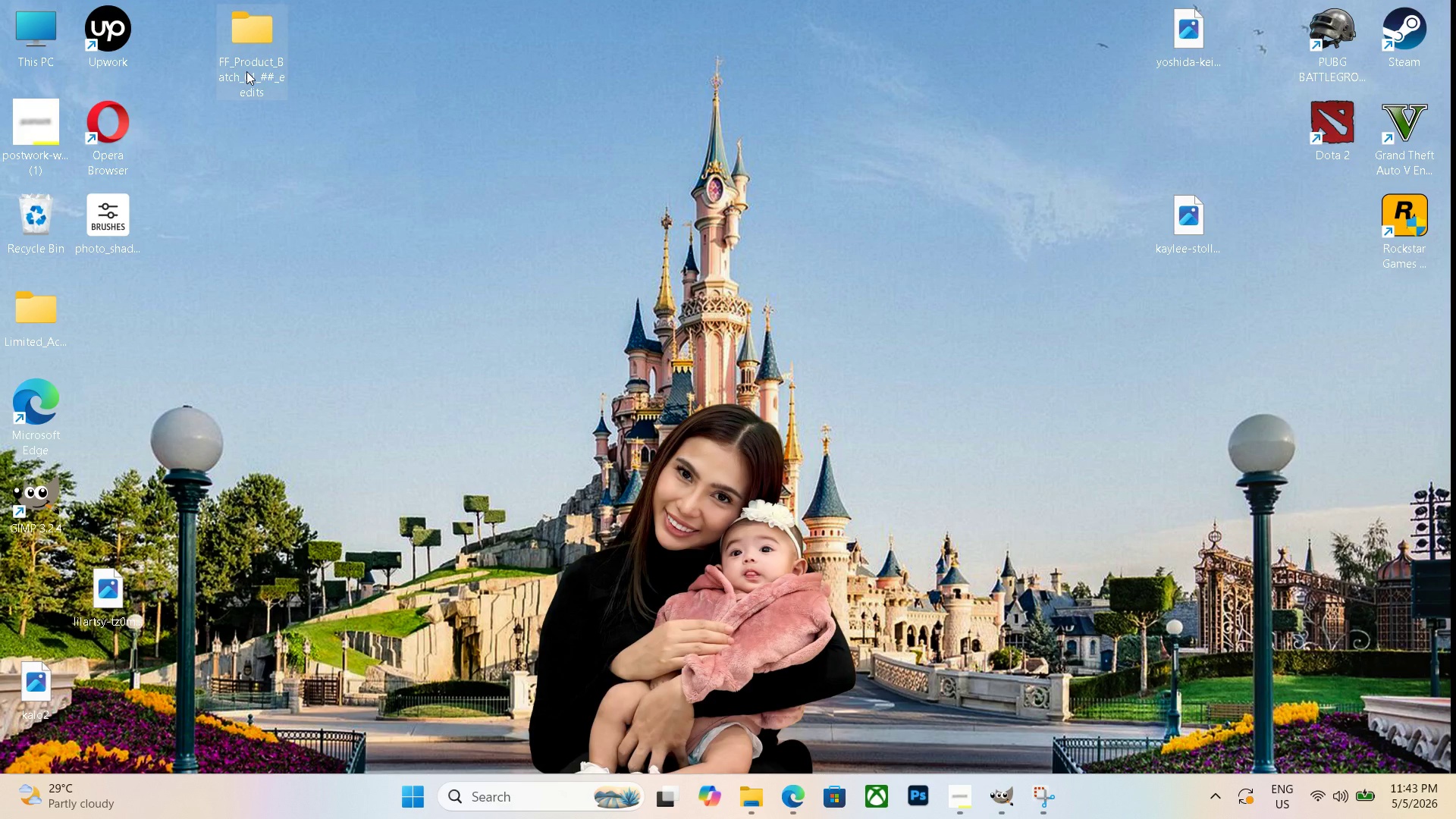 
left_click([246, 71])
 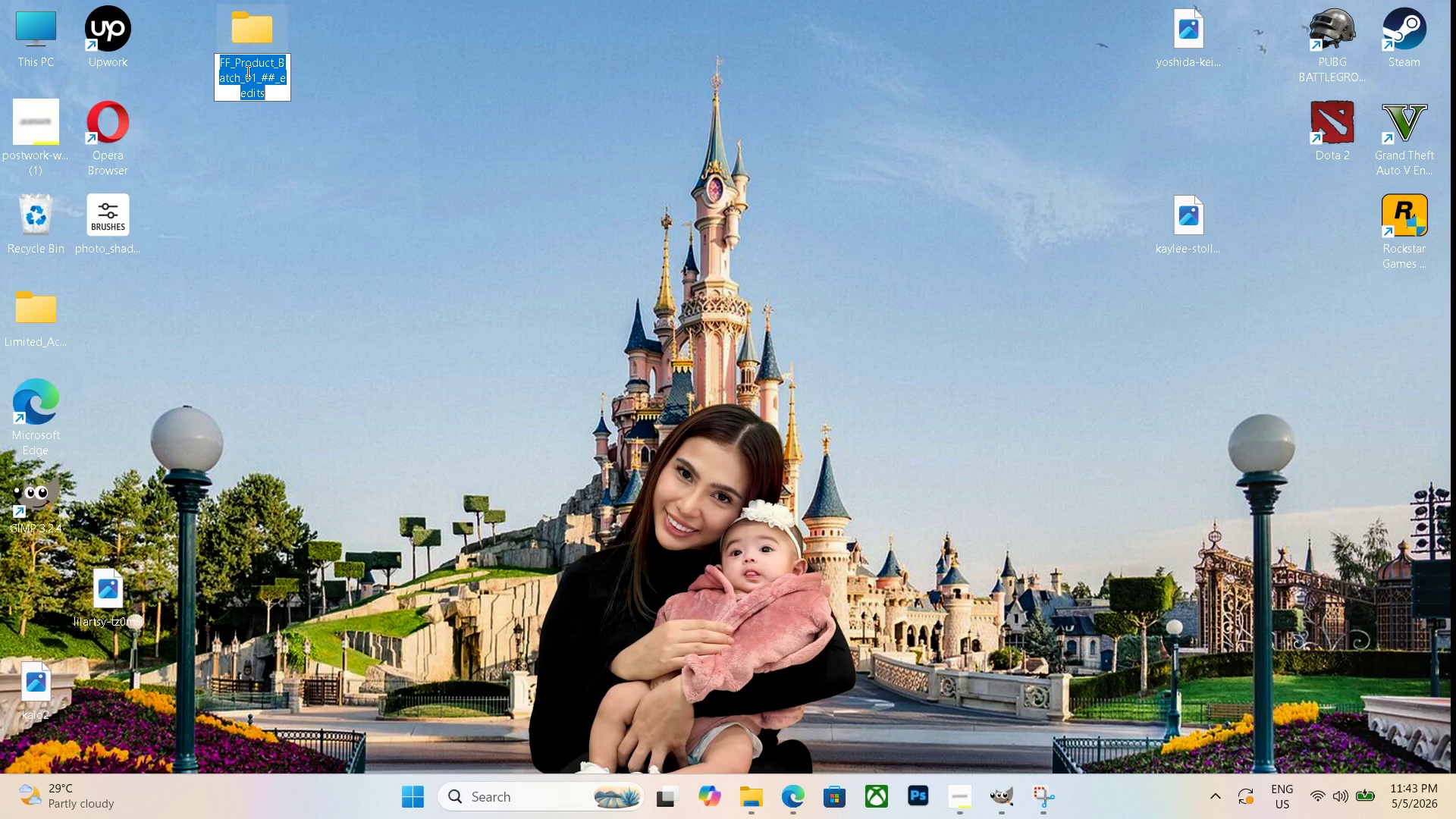 
key(Control+A)
 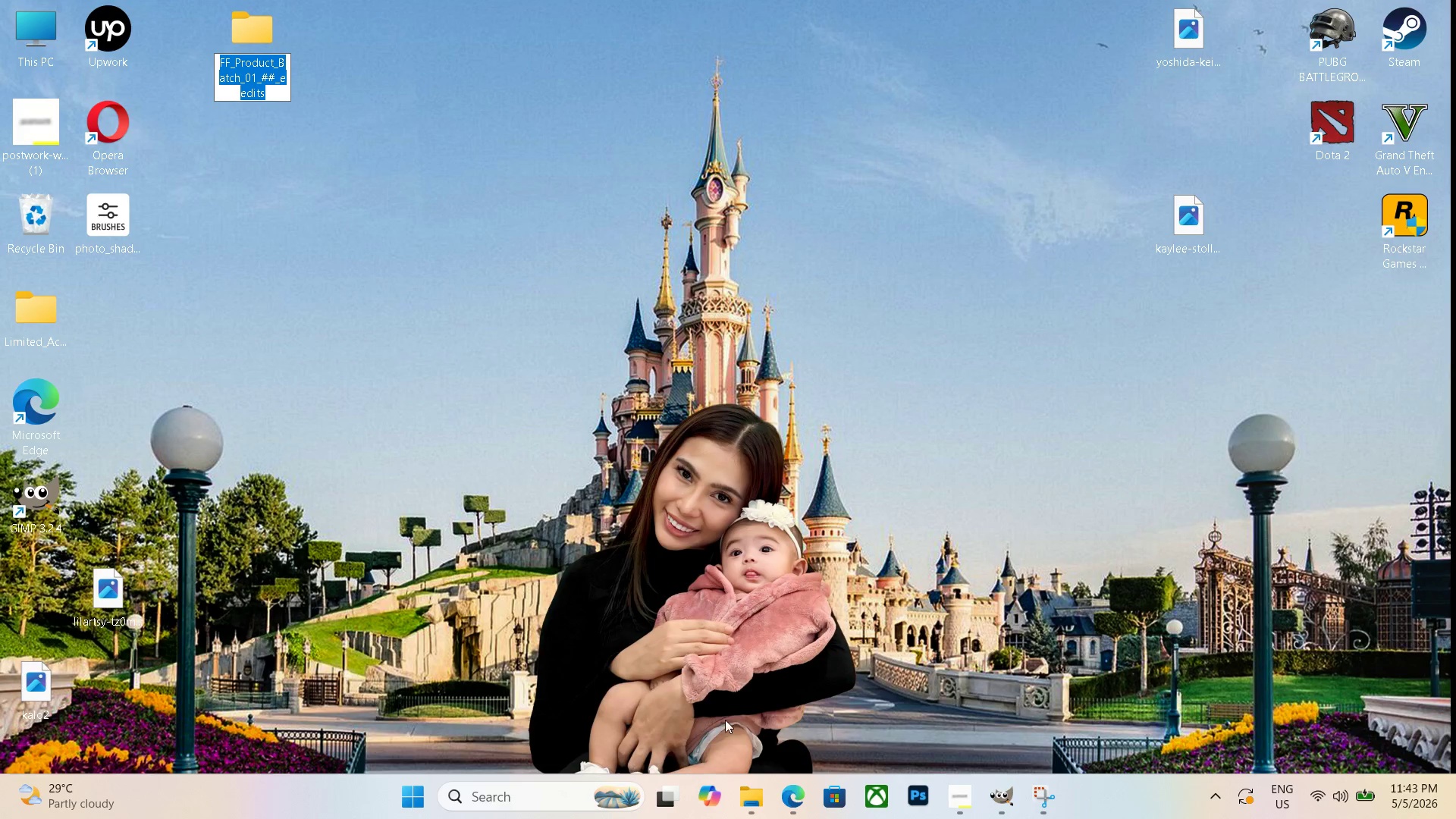 
left_click([750, 799])
 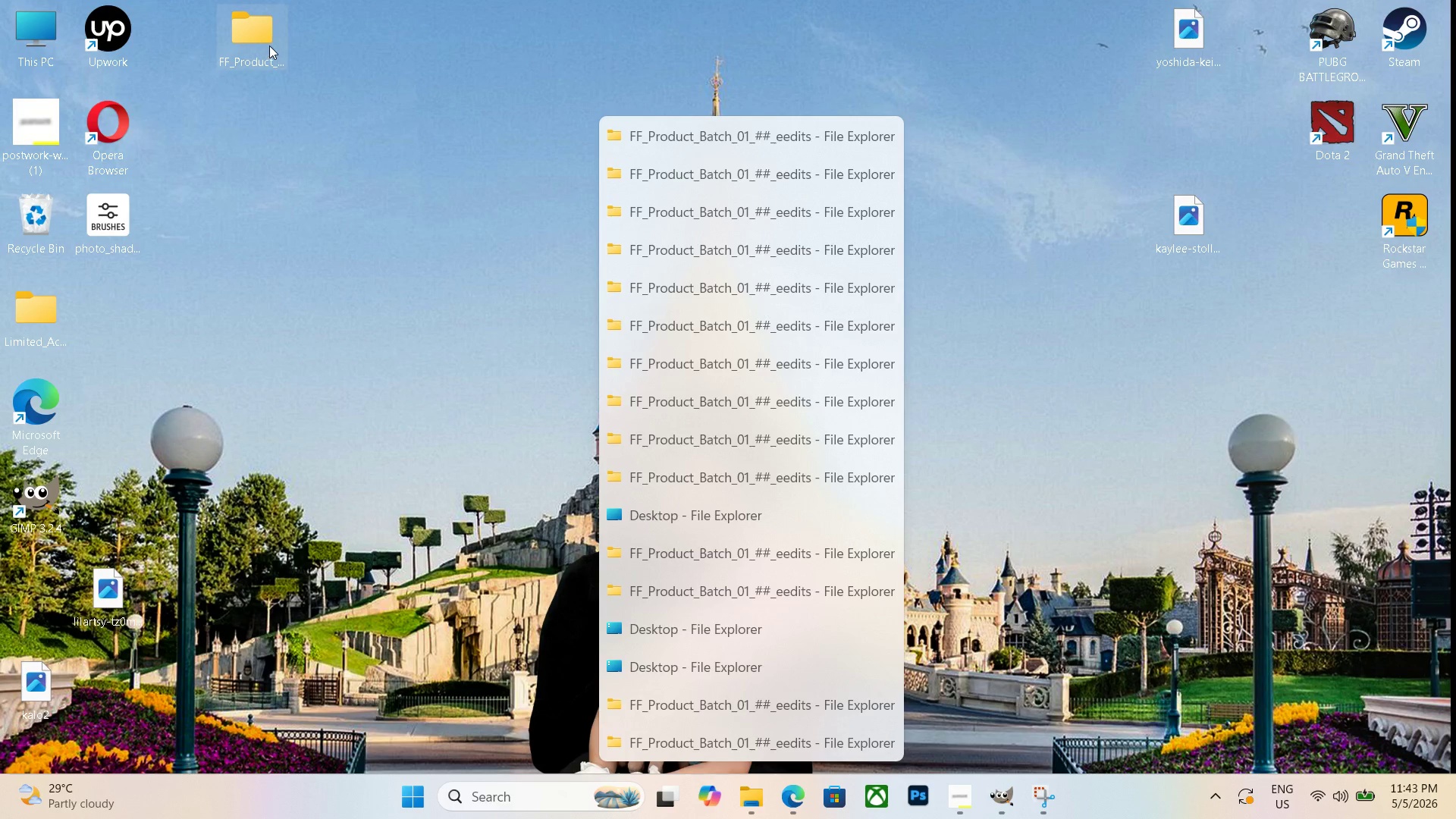 
double_click([268, 46])
 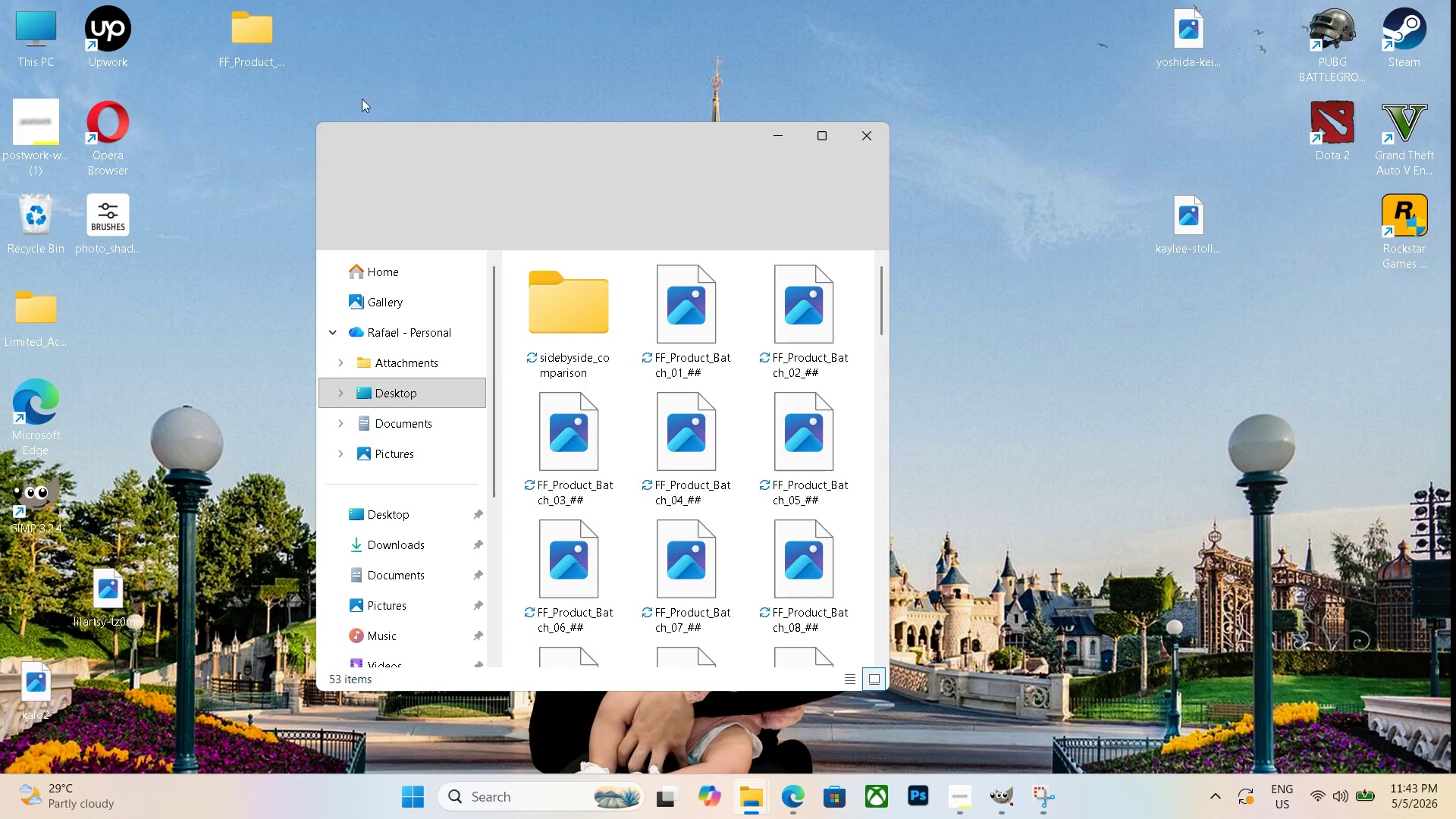 
scroll: coordinate [595, 369], scroll_direction: down, amount: 22.0
 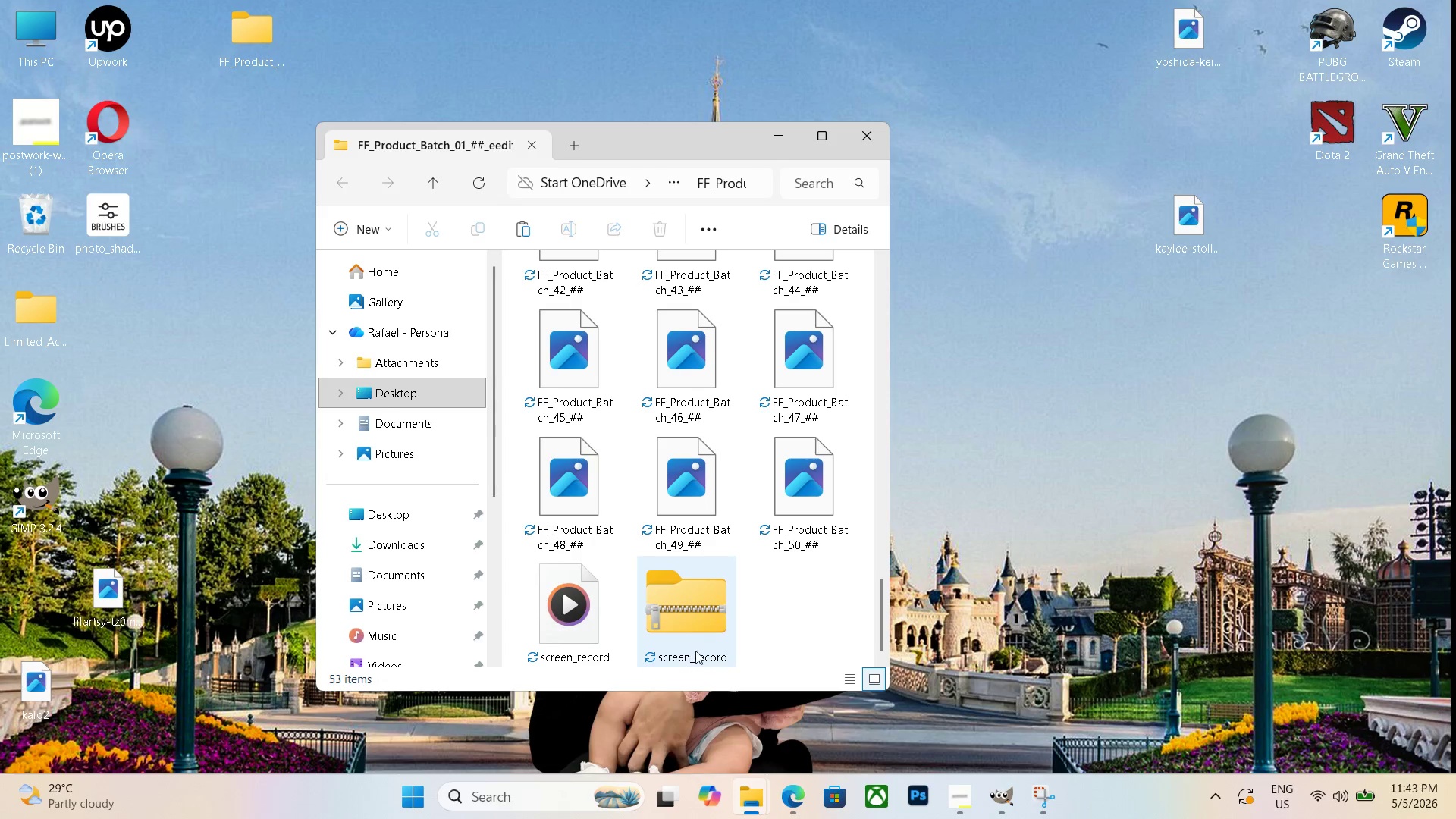 
left_click([697, 655])
 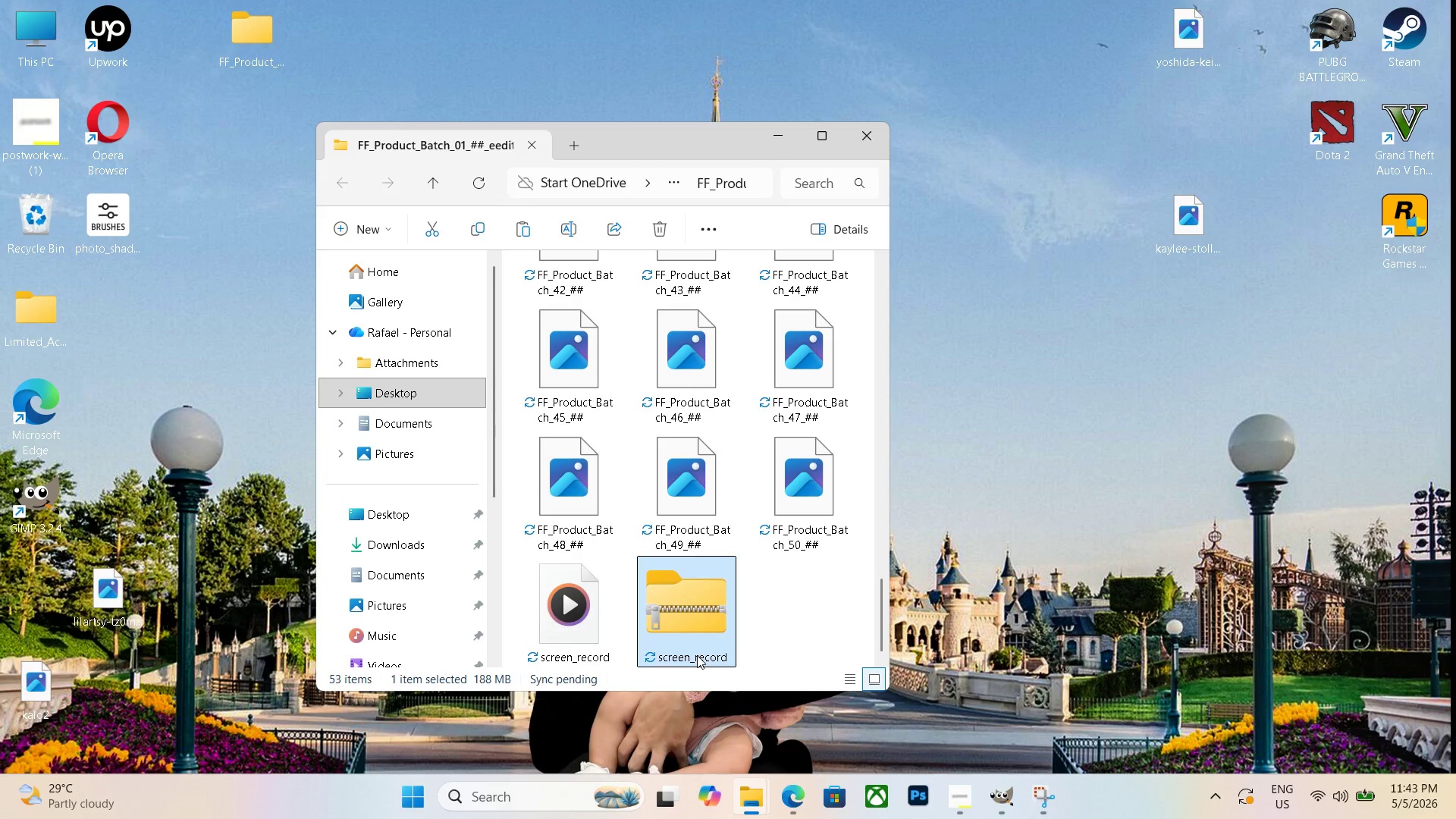 
left_click([697, 655])
 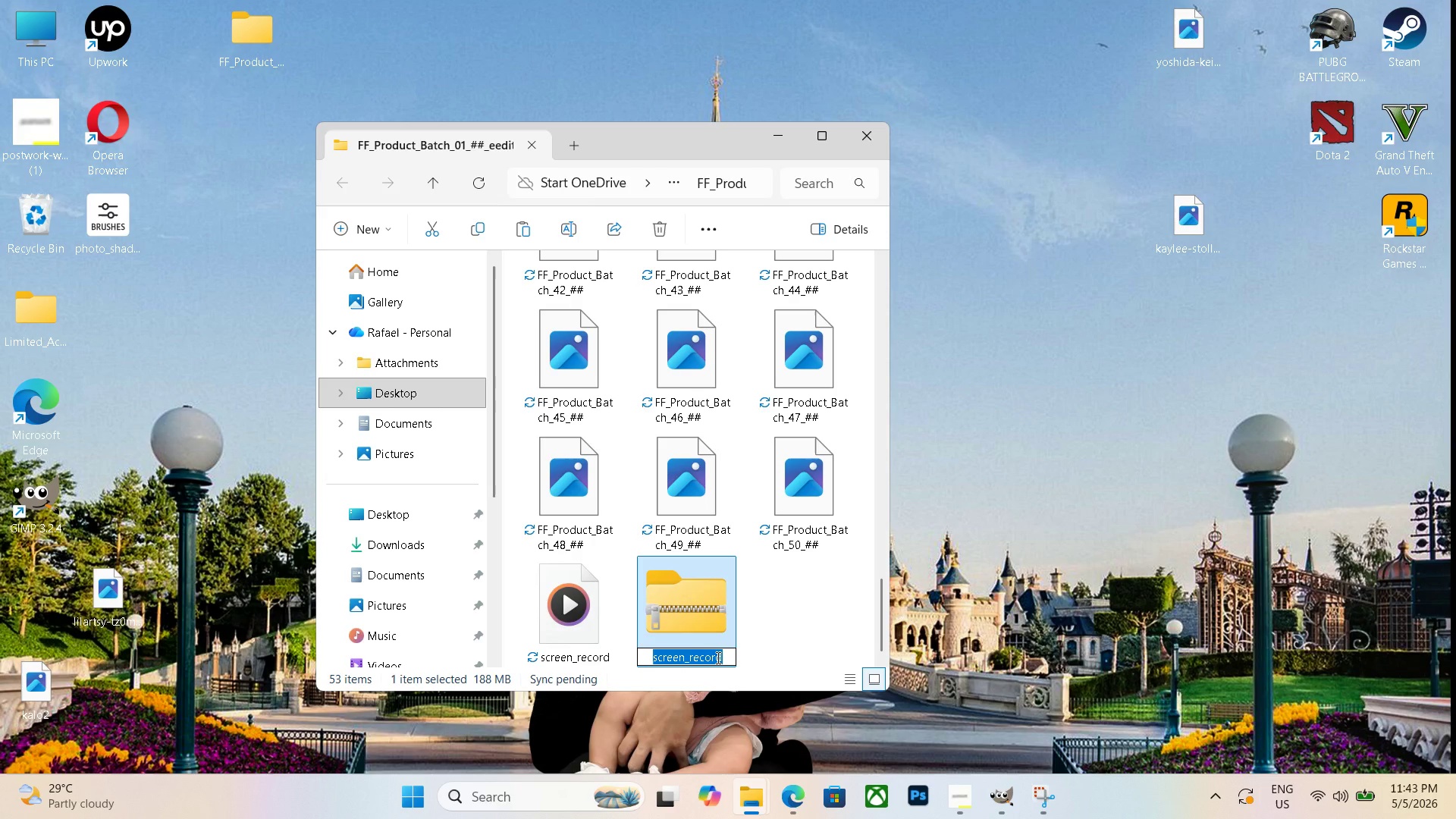 
key(Backspace)
 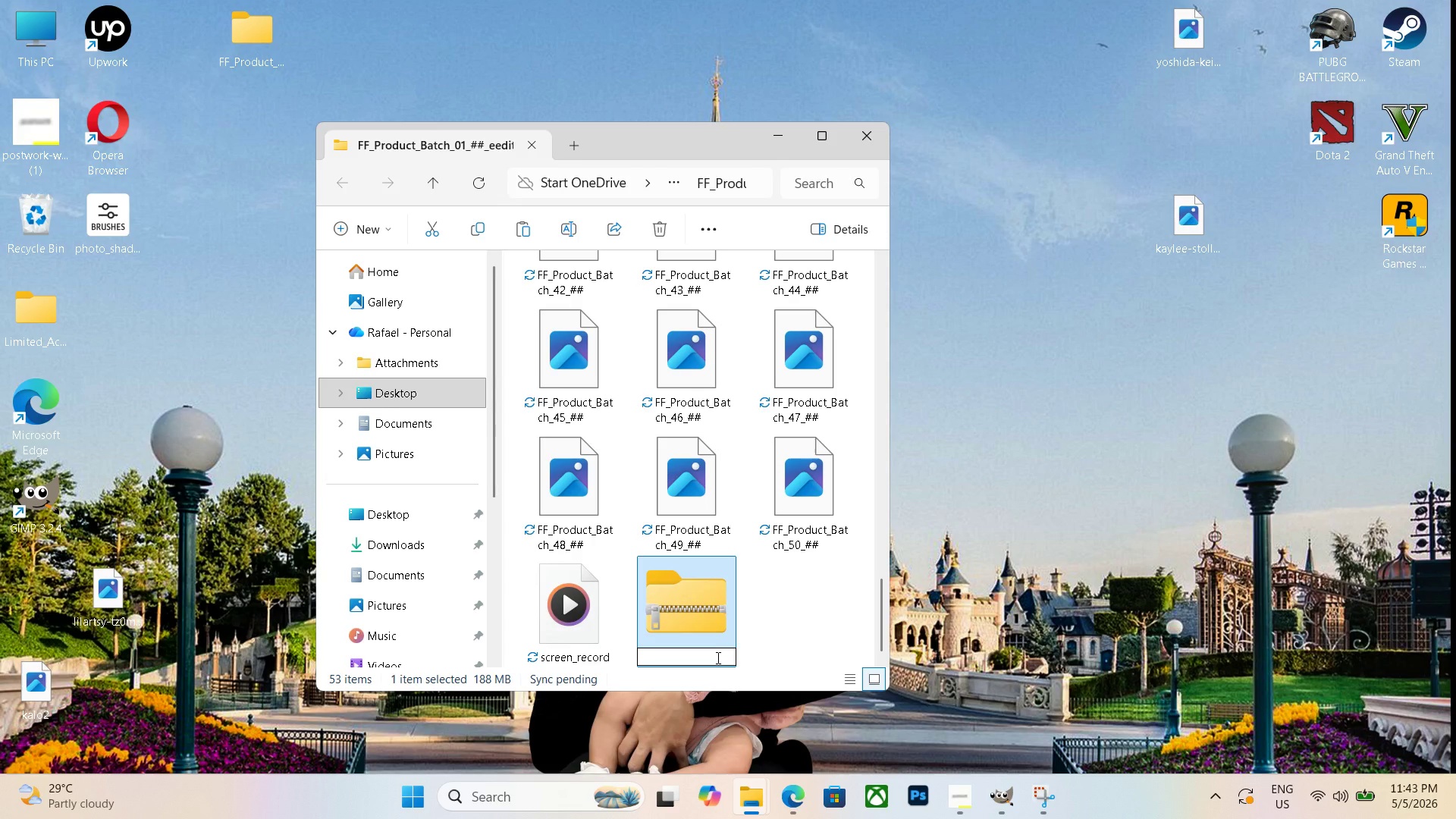 
hold_key(key=ShiftRight, duration=0.64)
 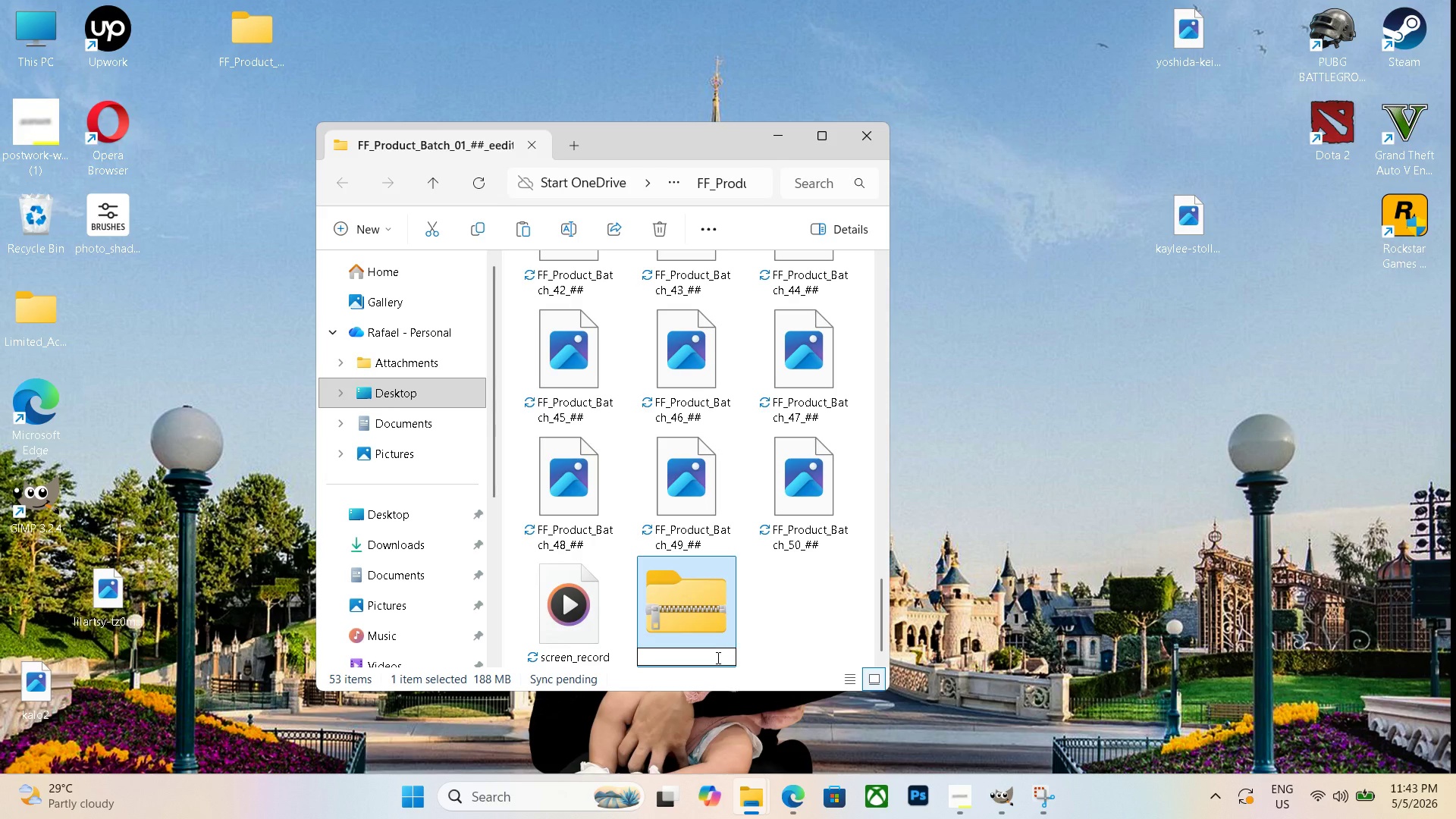 
key(Control+F)
 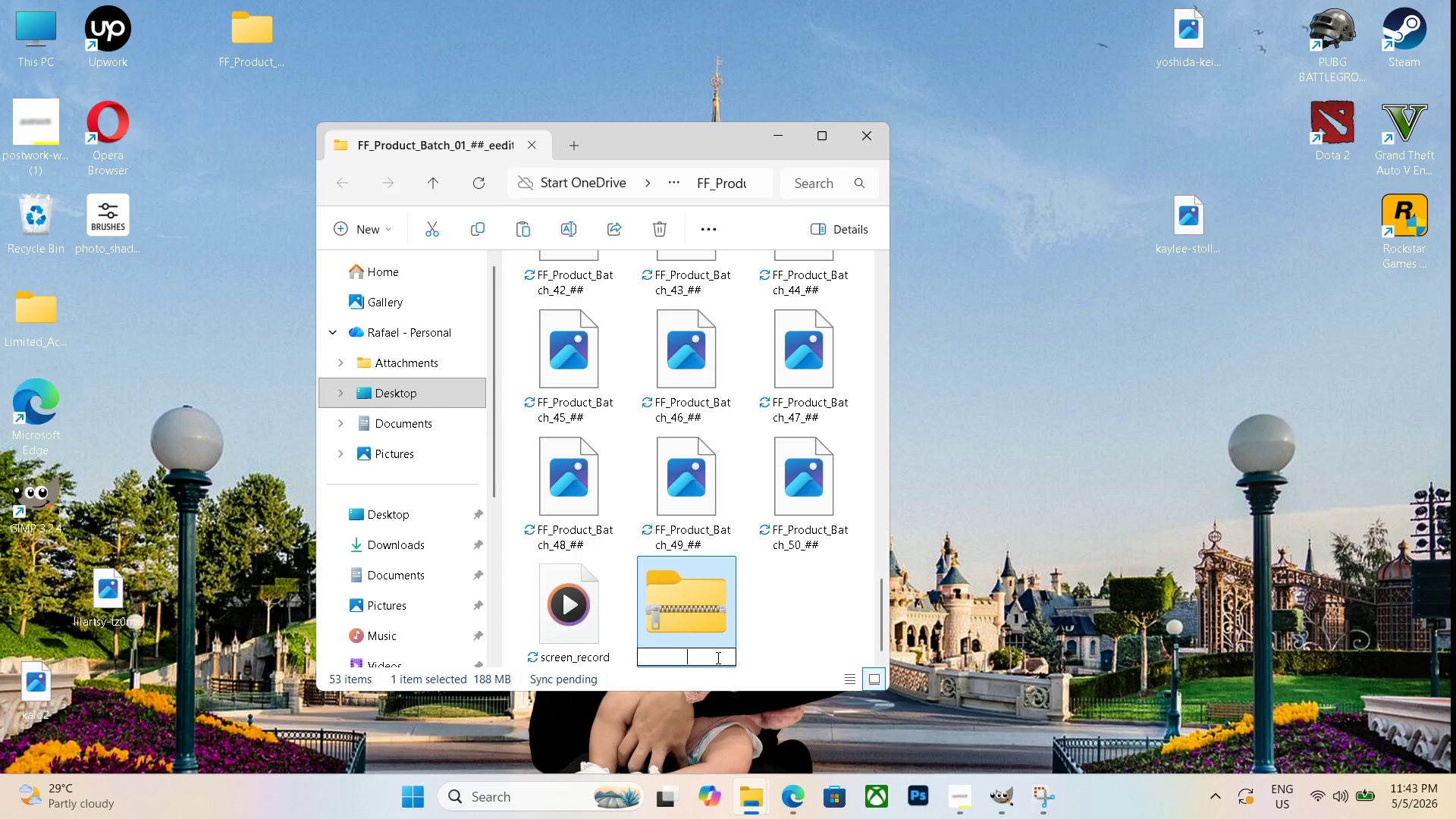 
key(Control+ControlLeft)
 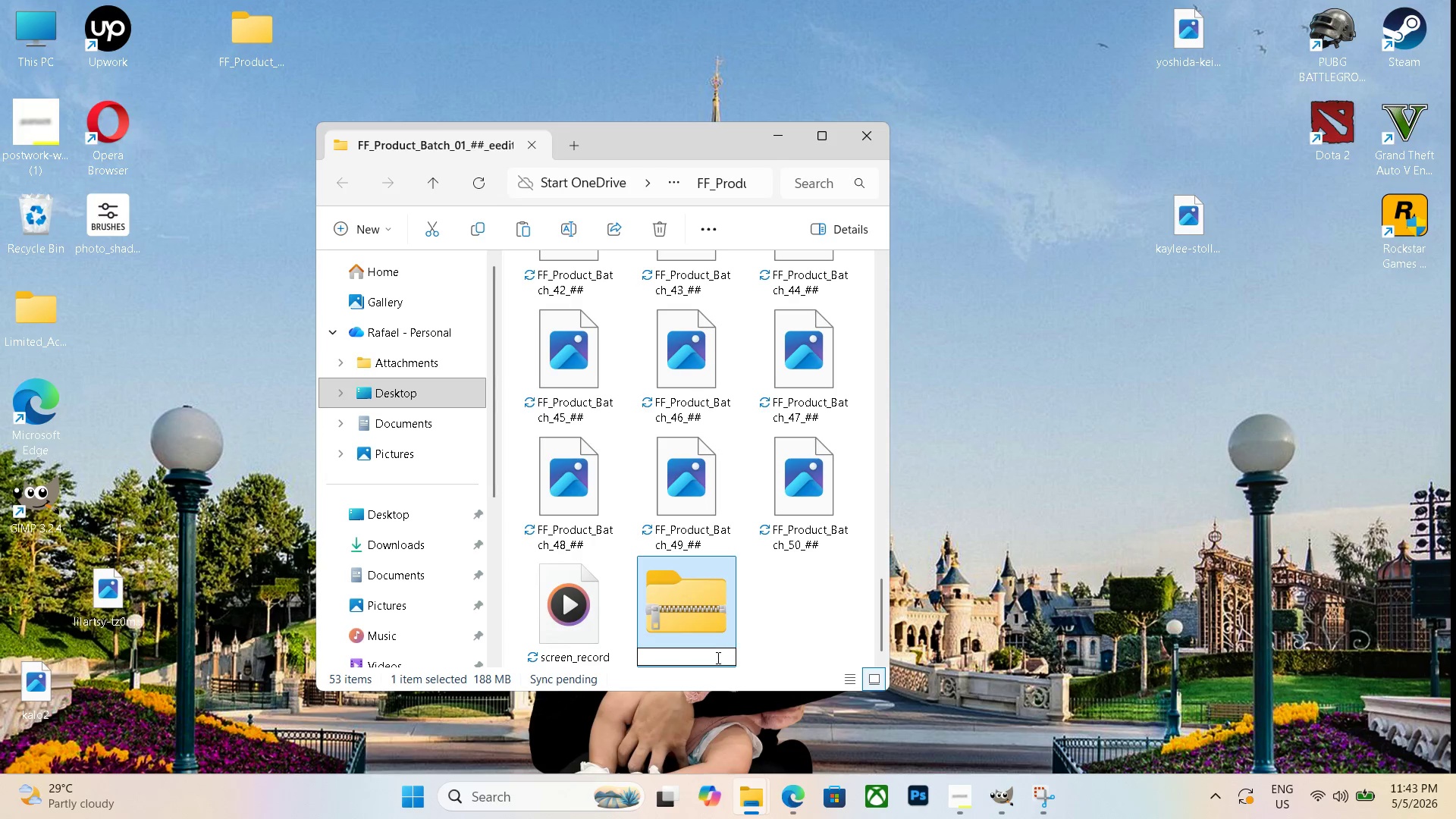 
key(Control+V)
 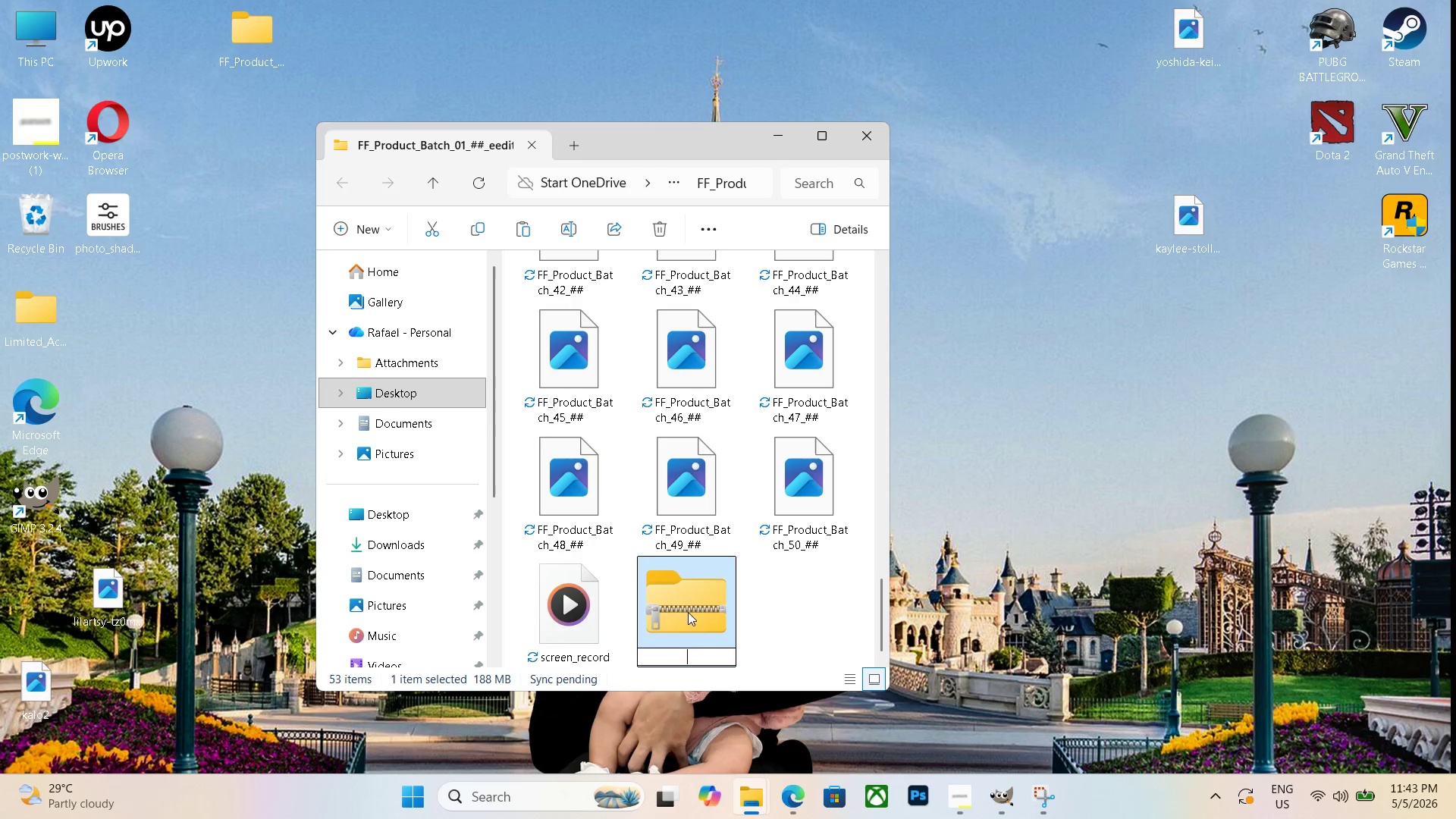 
left_click([698, 662])
 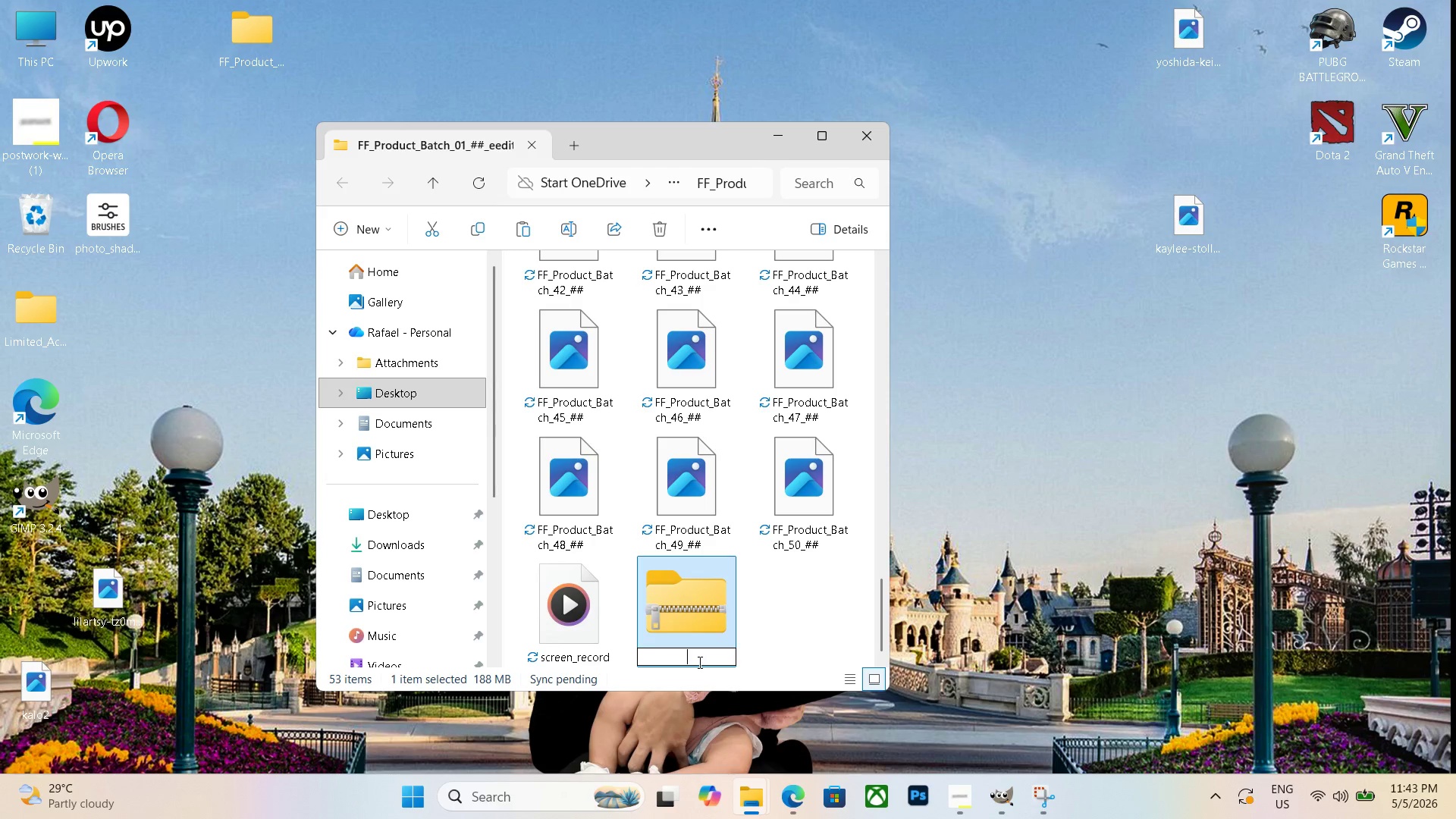 
key(Control+V)
 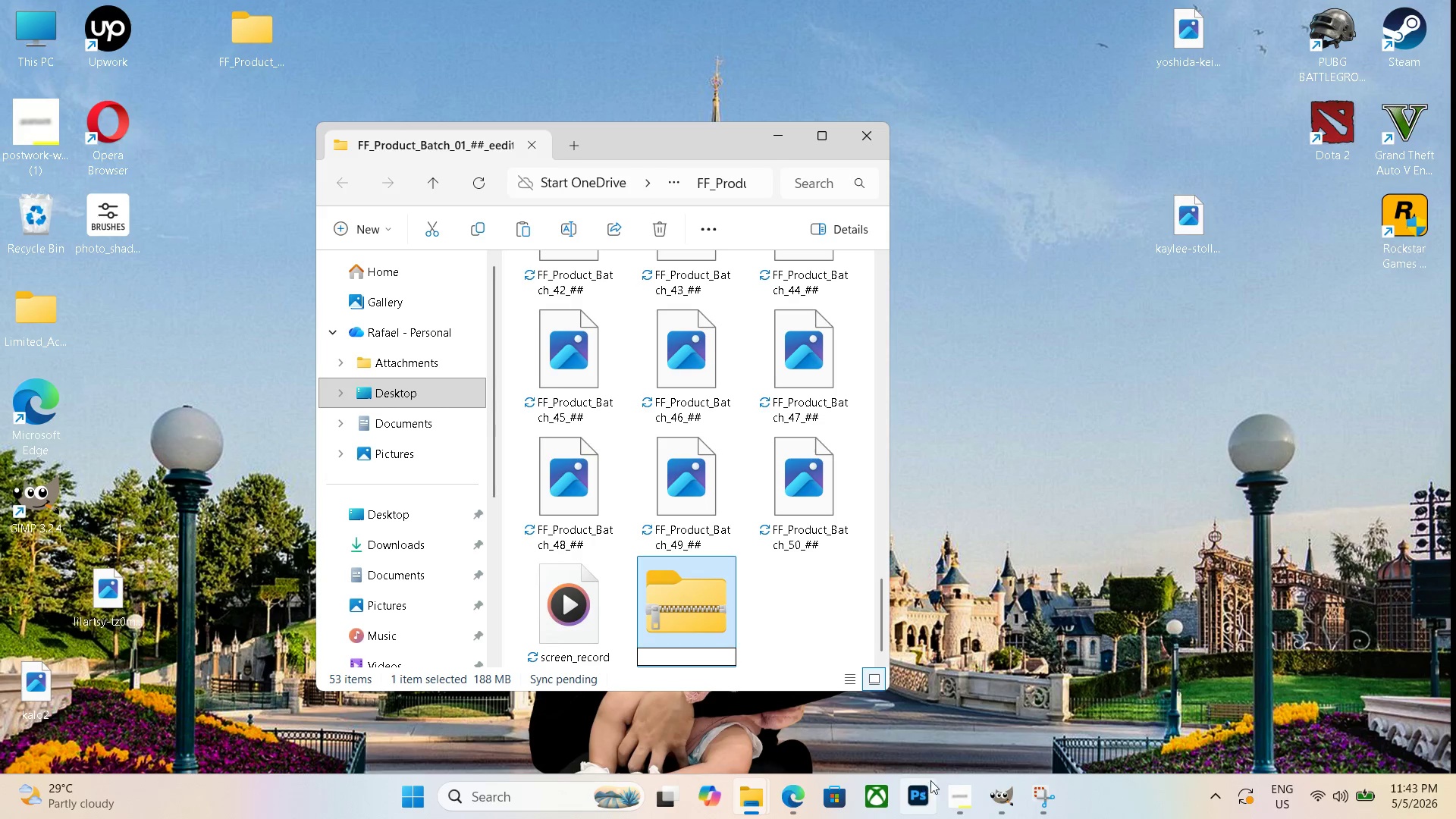 
left_click([956, 795])